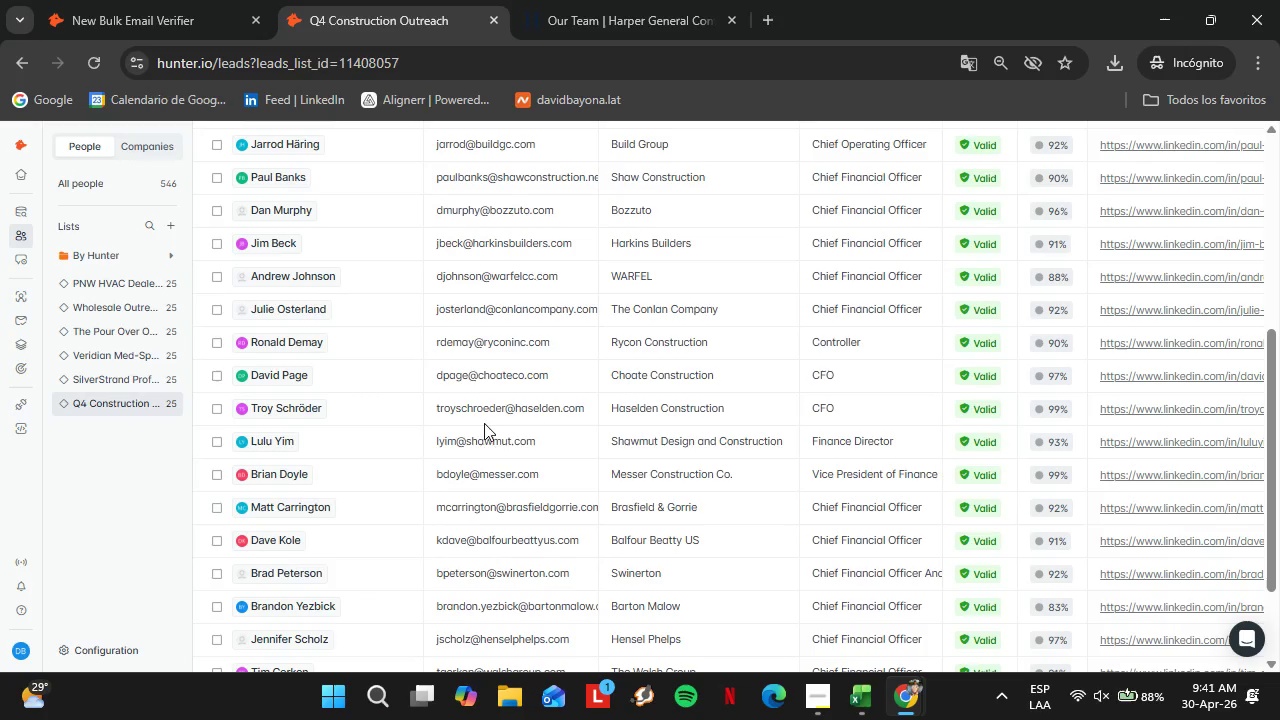 
double_click([485, 408])
 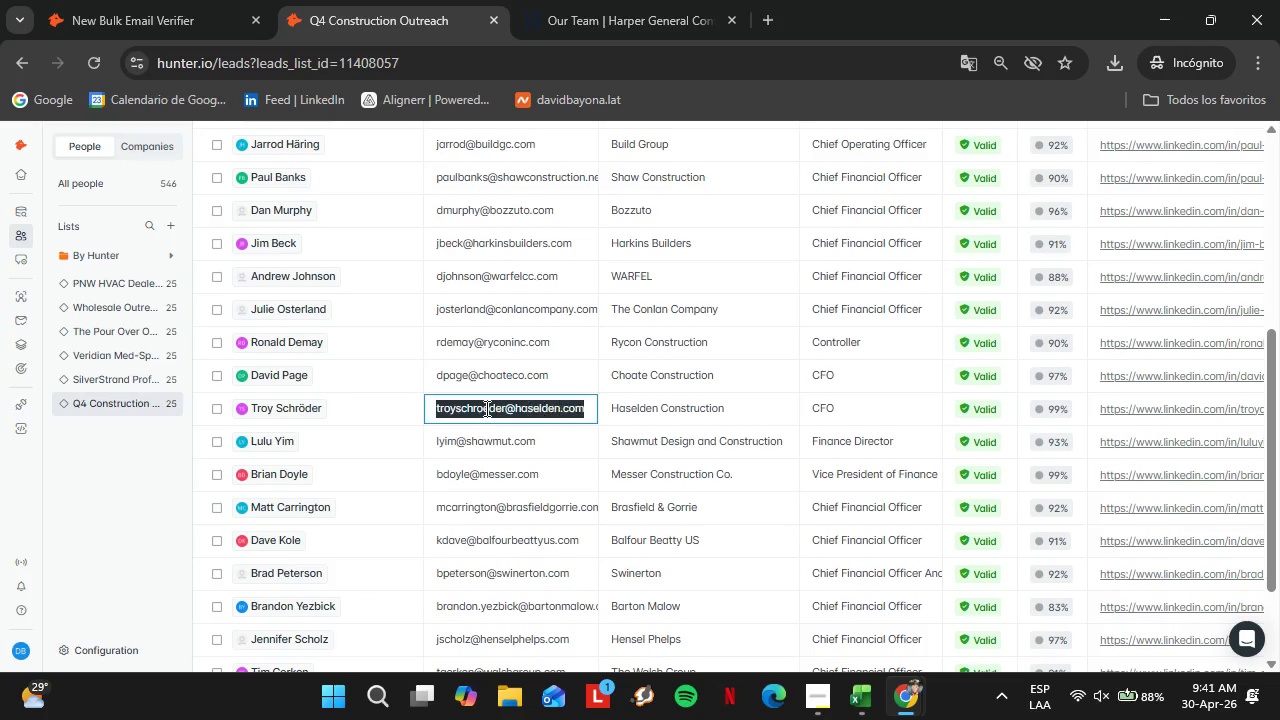 
triple_click([485, 408])
 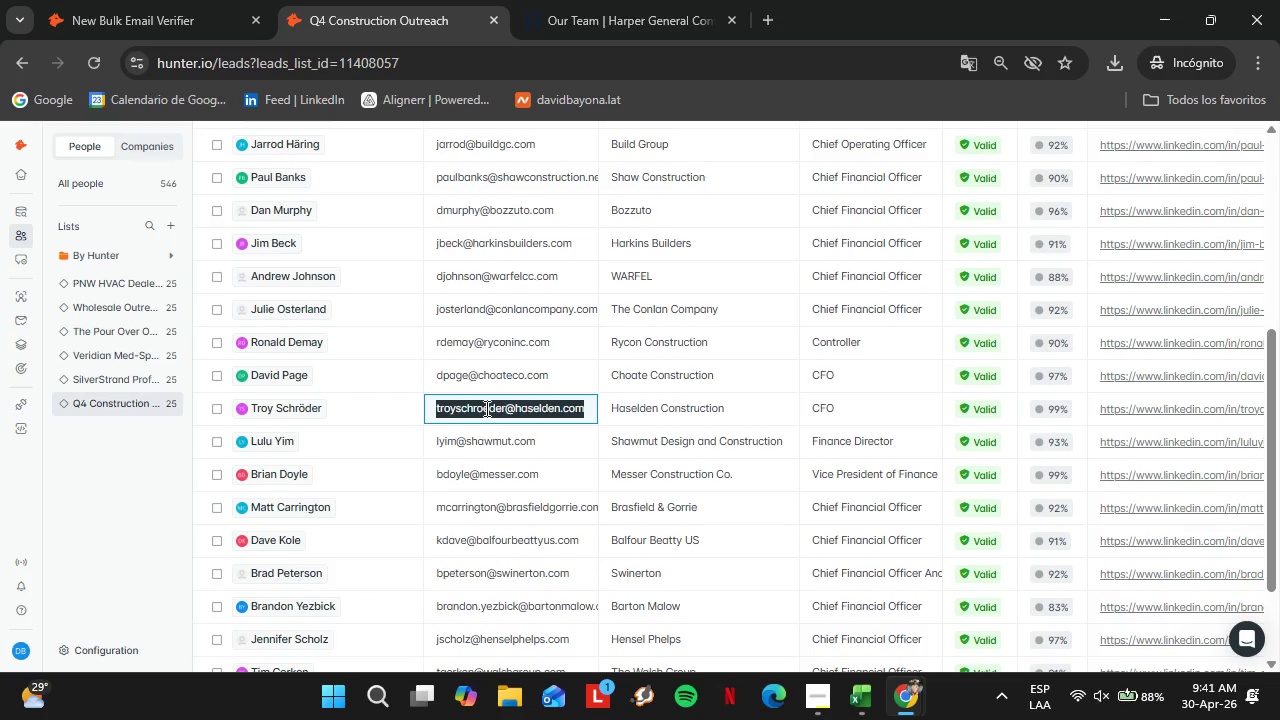 
key(Control+C)
 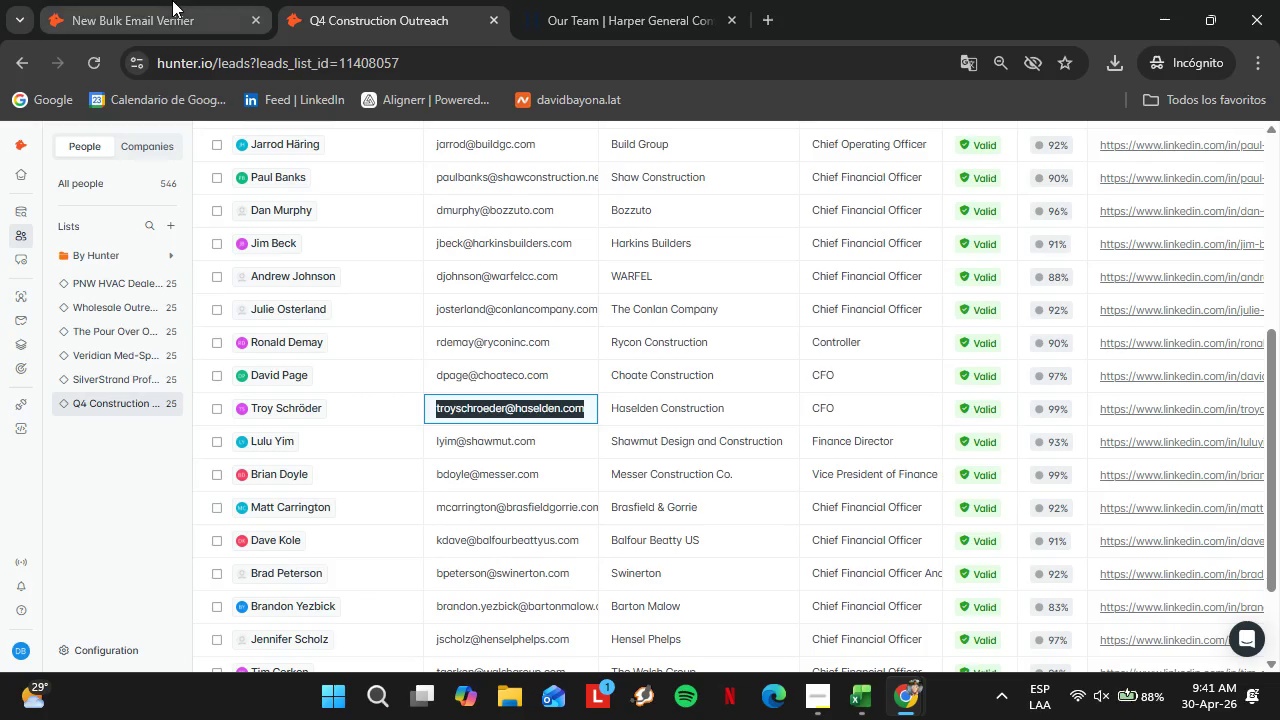 
left_click([172, 0])
 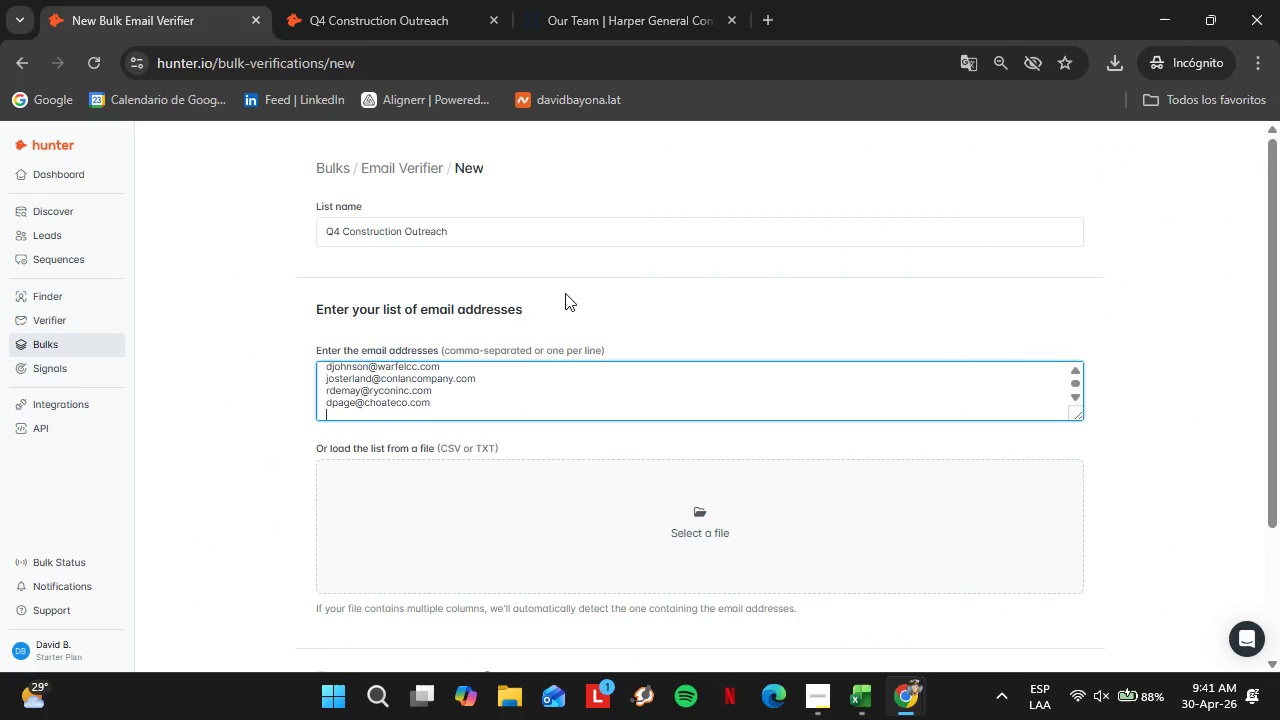 
key(Control+V)
 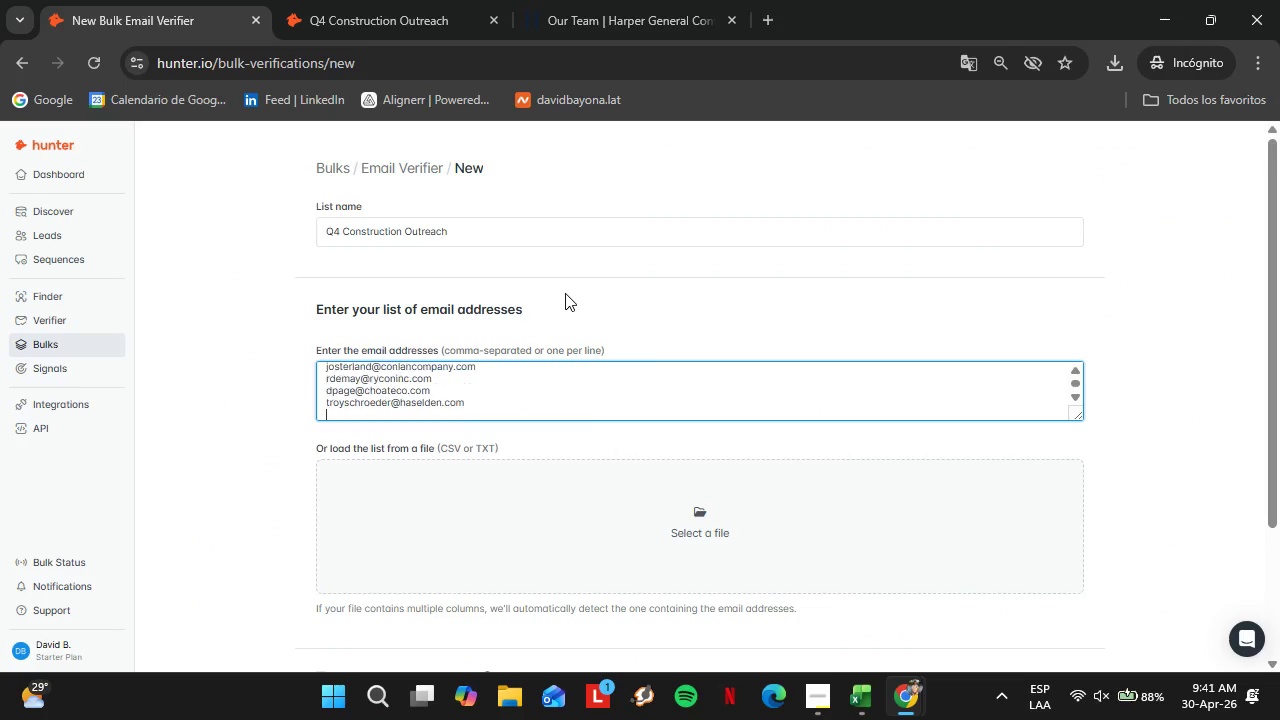 
key(Enter)
 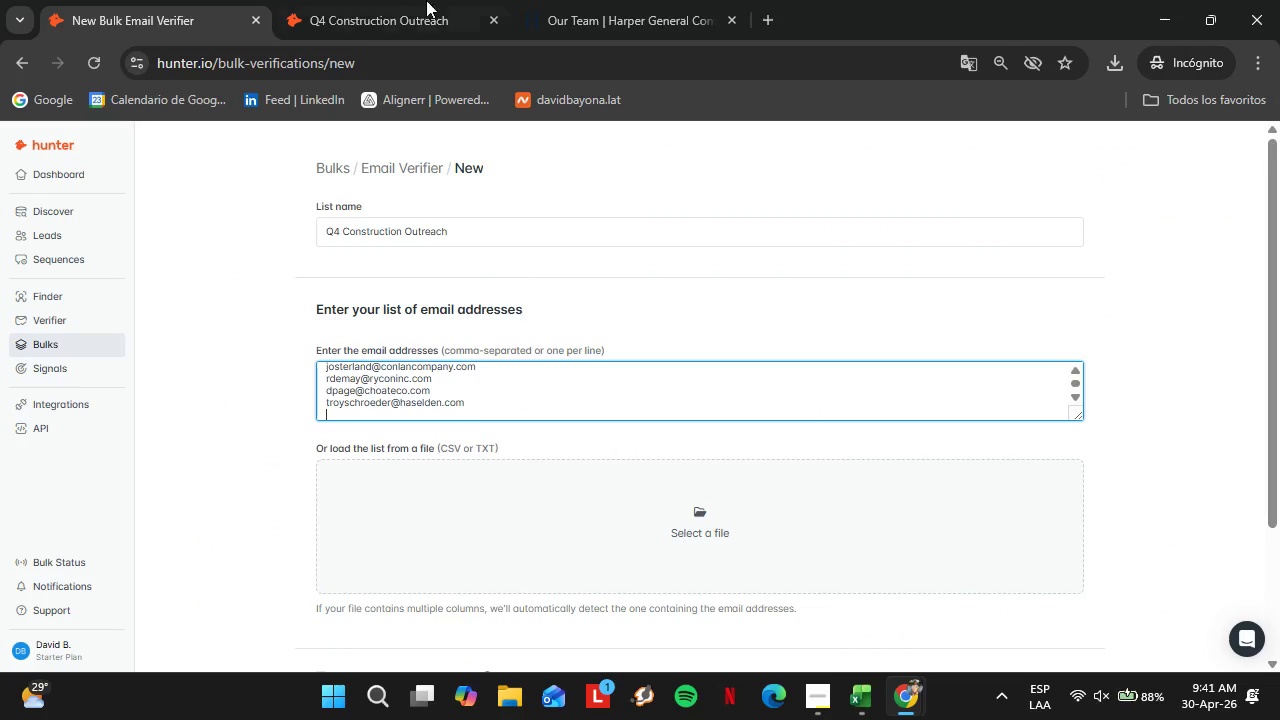 
left_click([391, 0])
 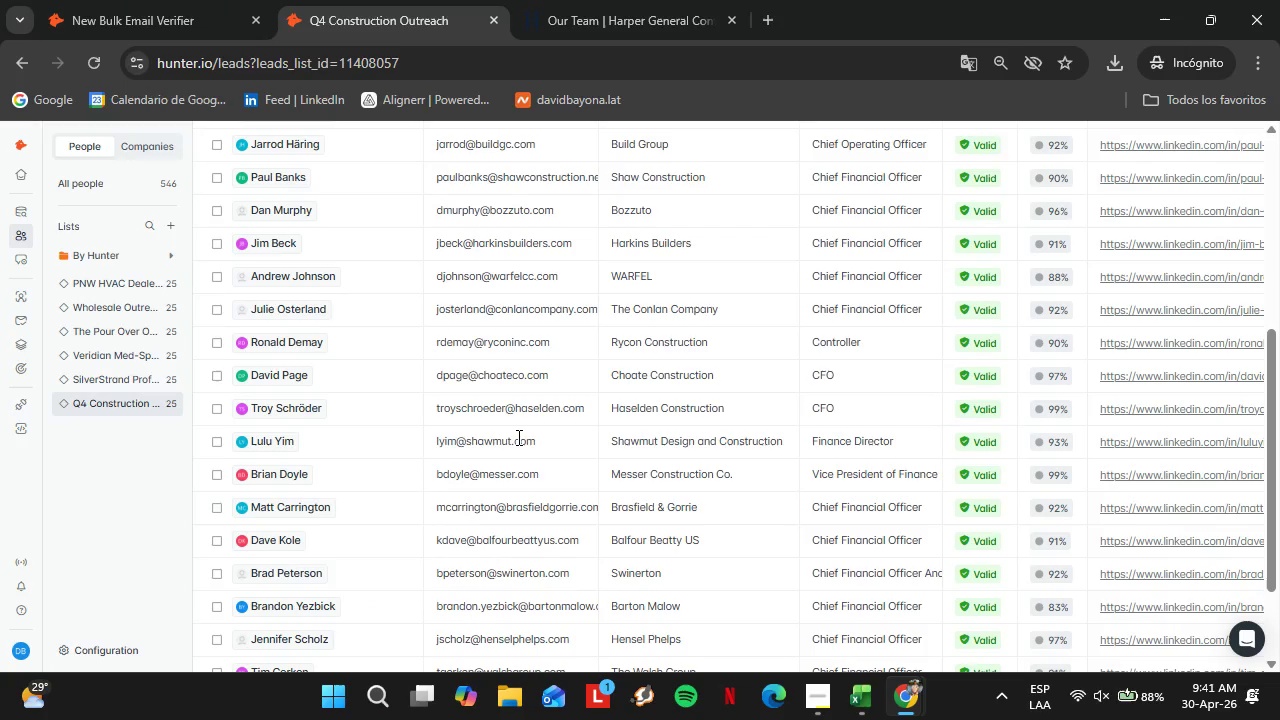 
double_click([516, 437])
 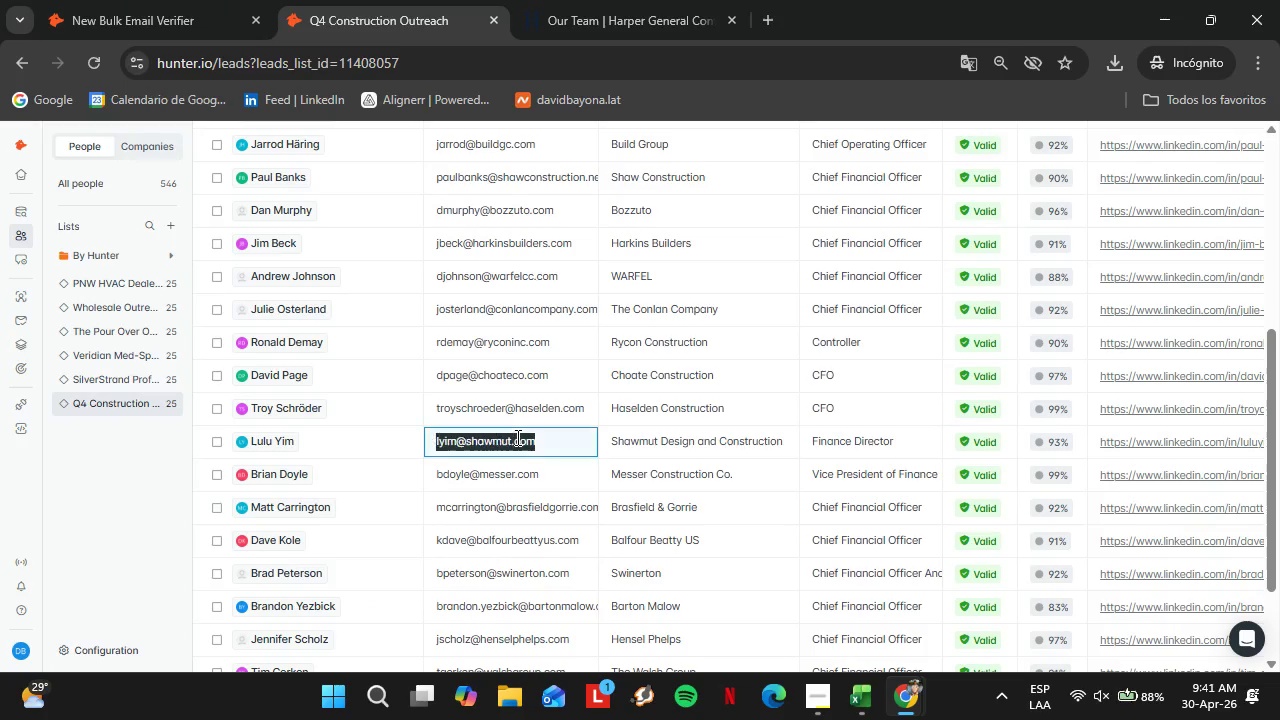 
triple_click([516, 437])
 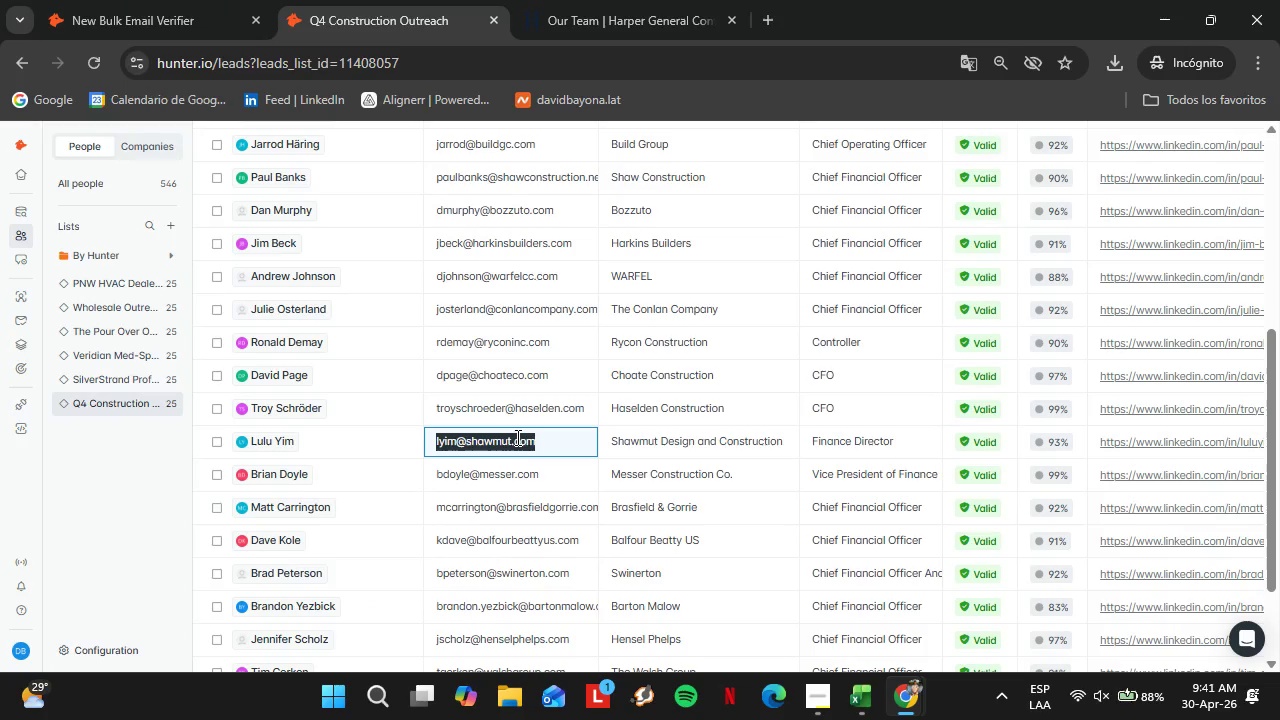 
key(Control+C)
 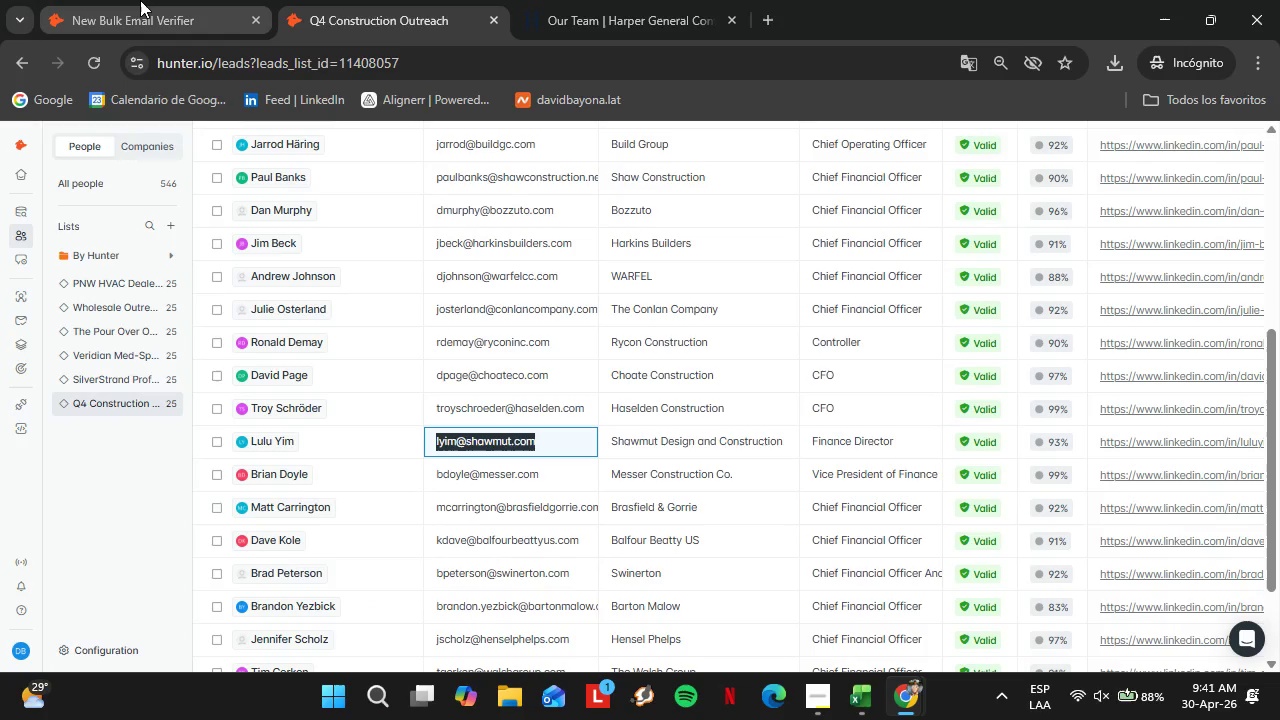 
left_click([140, 0])
 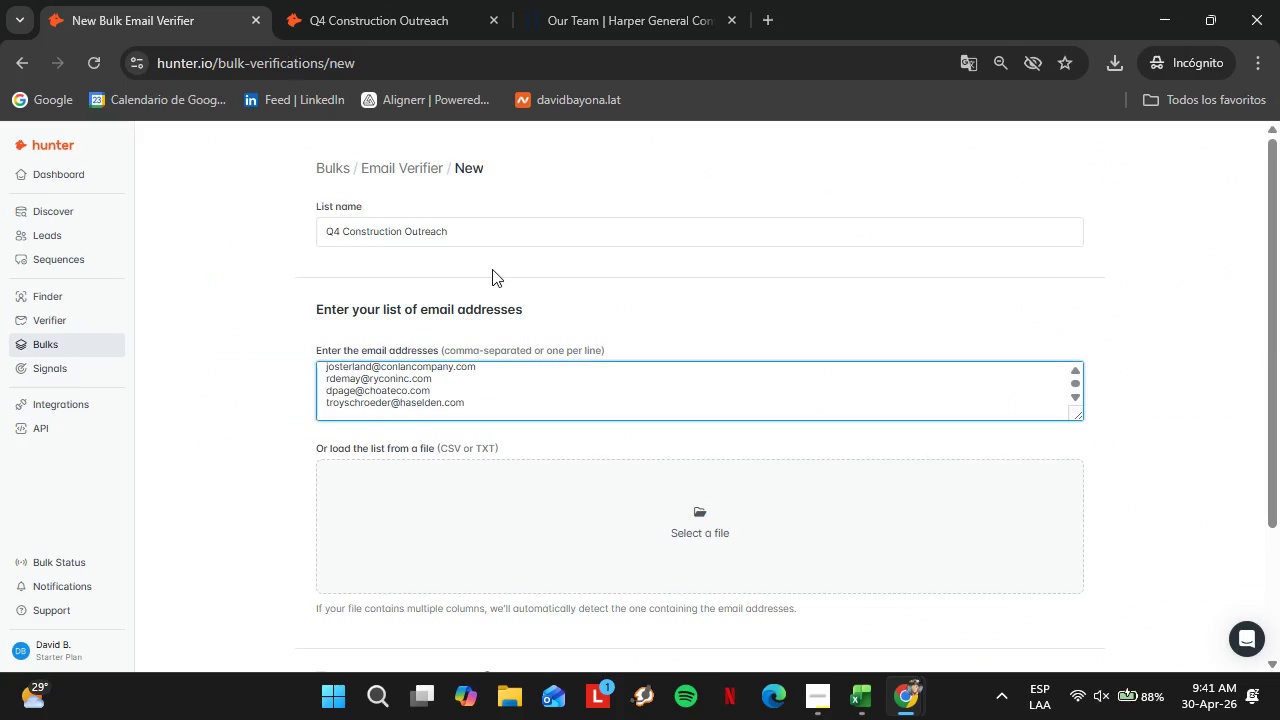 
key(Control+V)
 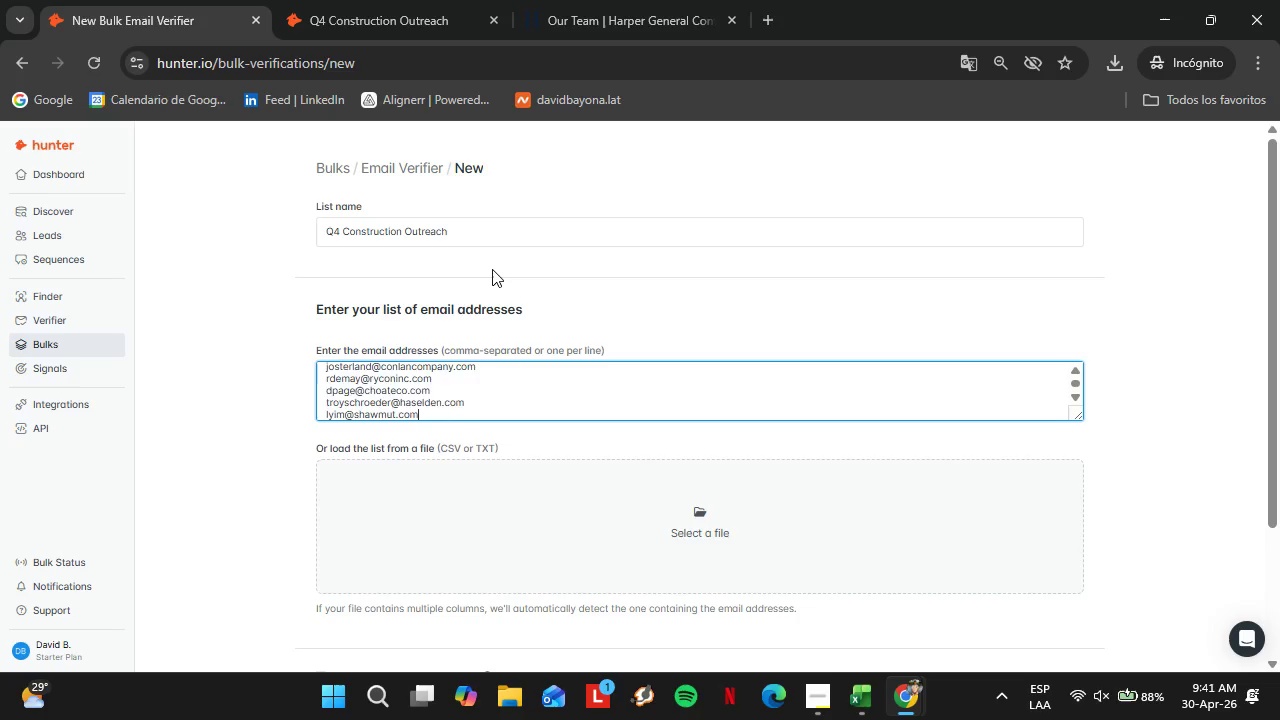 
key(Enter)
 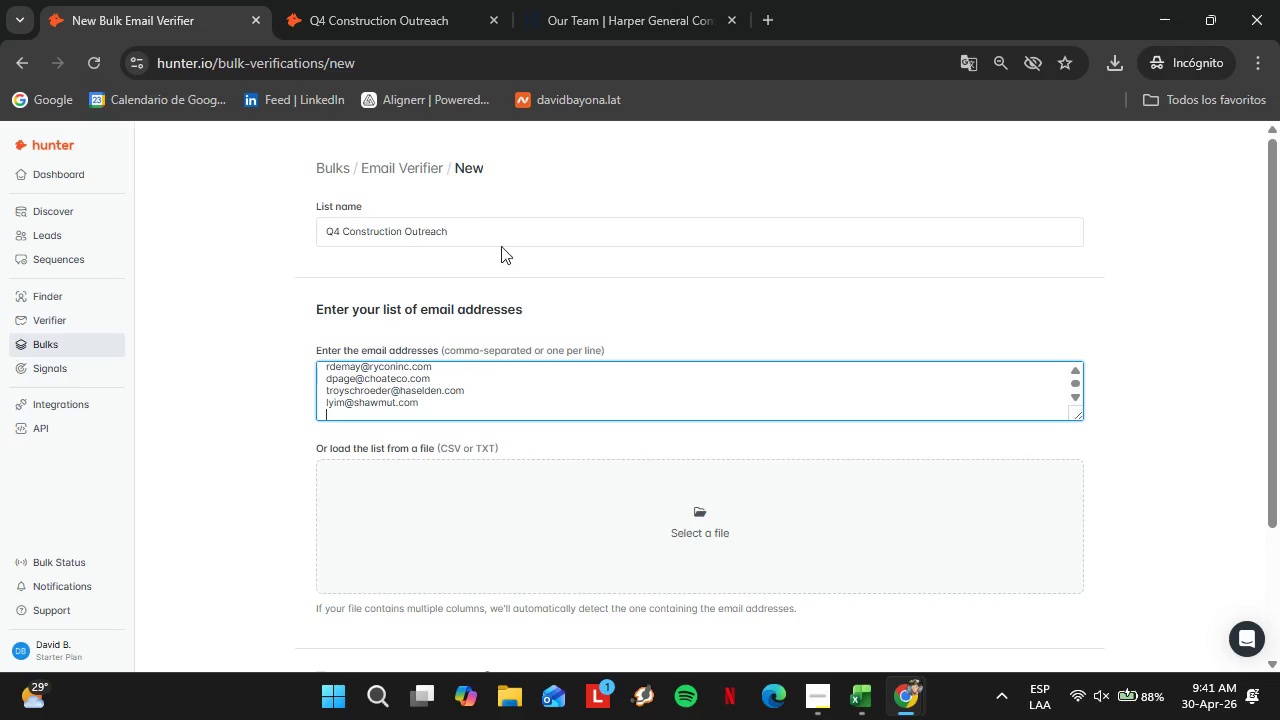 
left_click([360, 0])
 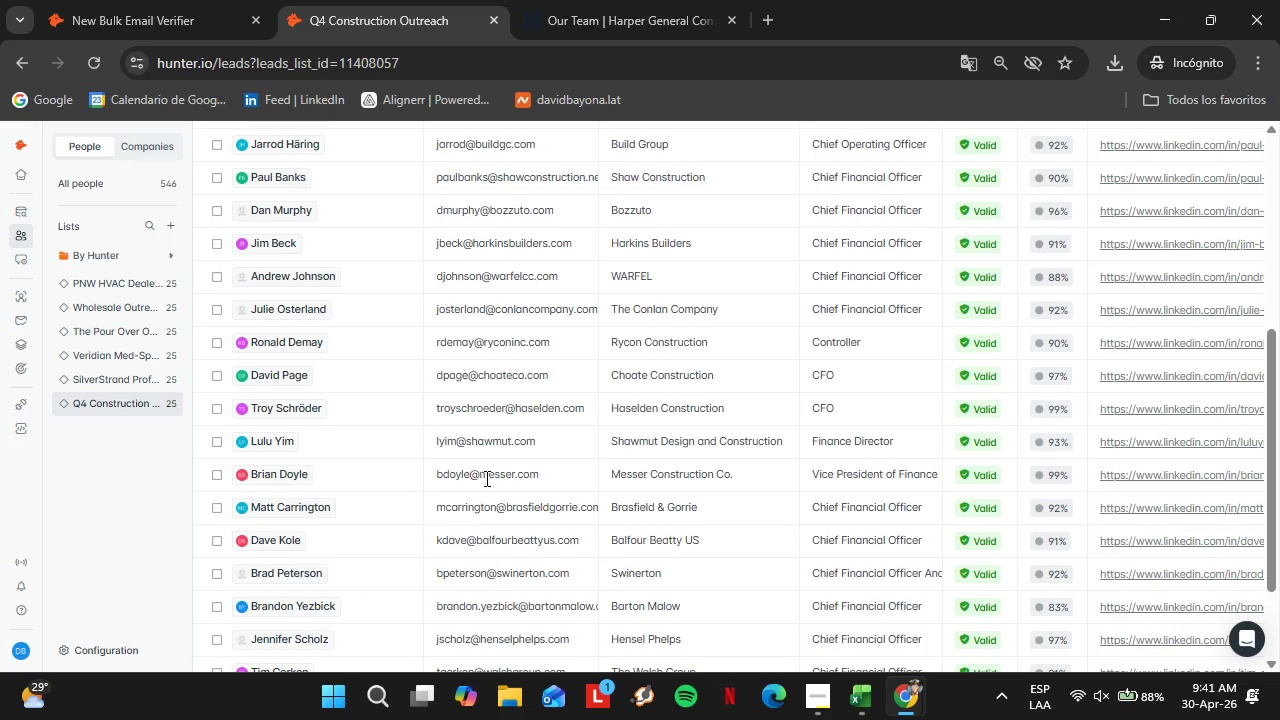 
double_click([485, 478])
 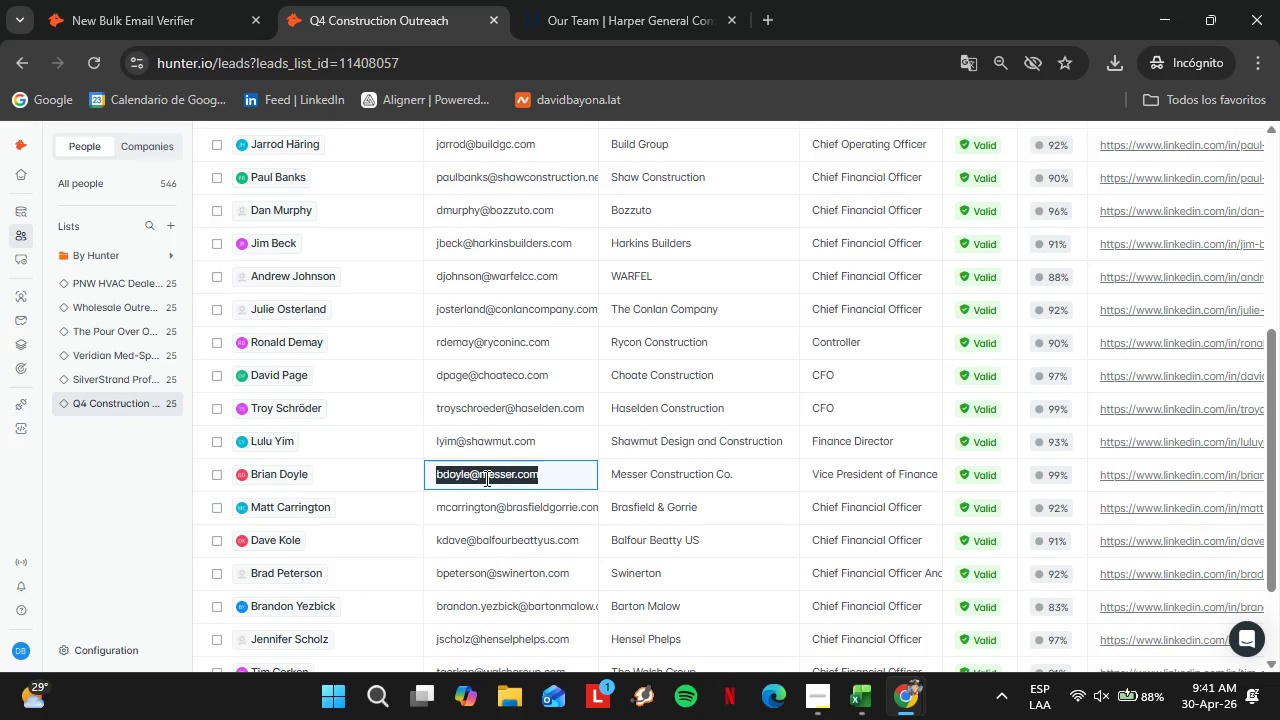 
triple_click([485, 478])
 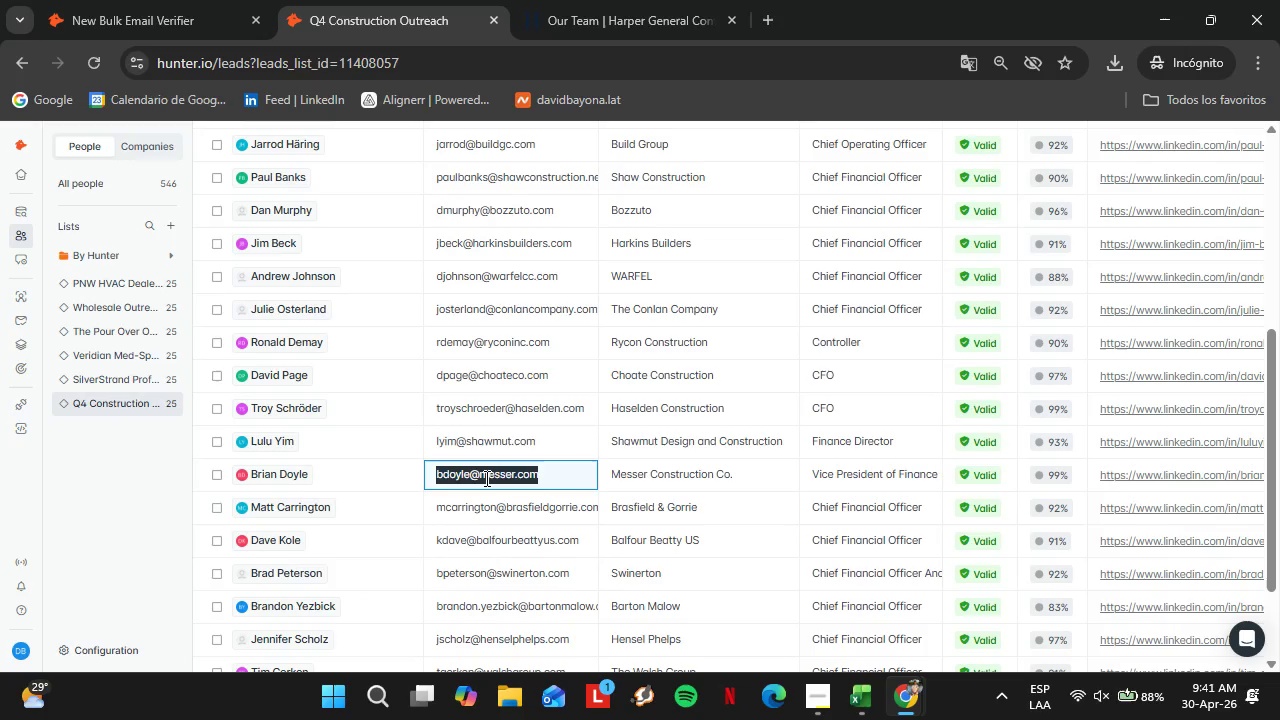 
key(Control+C)
 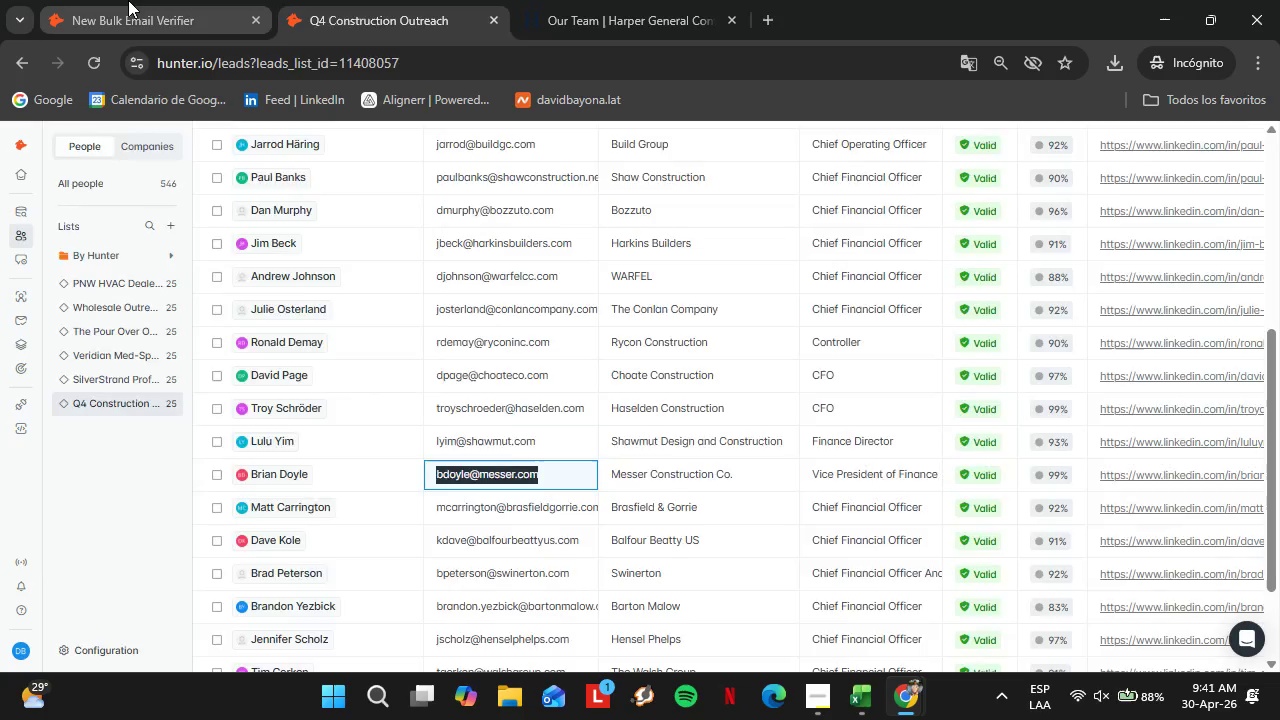 
left_click([128, 0])
 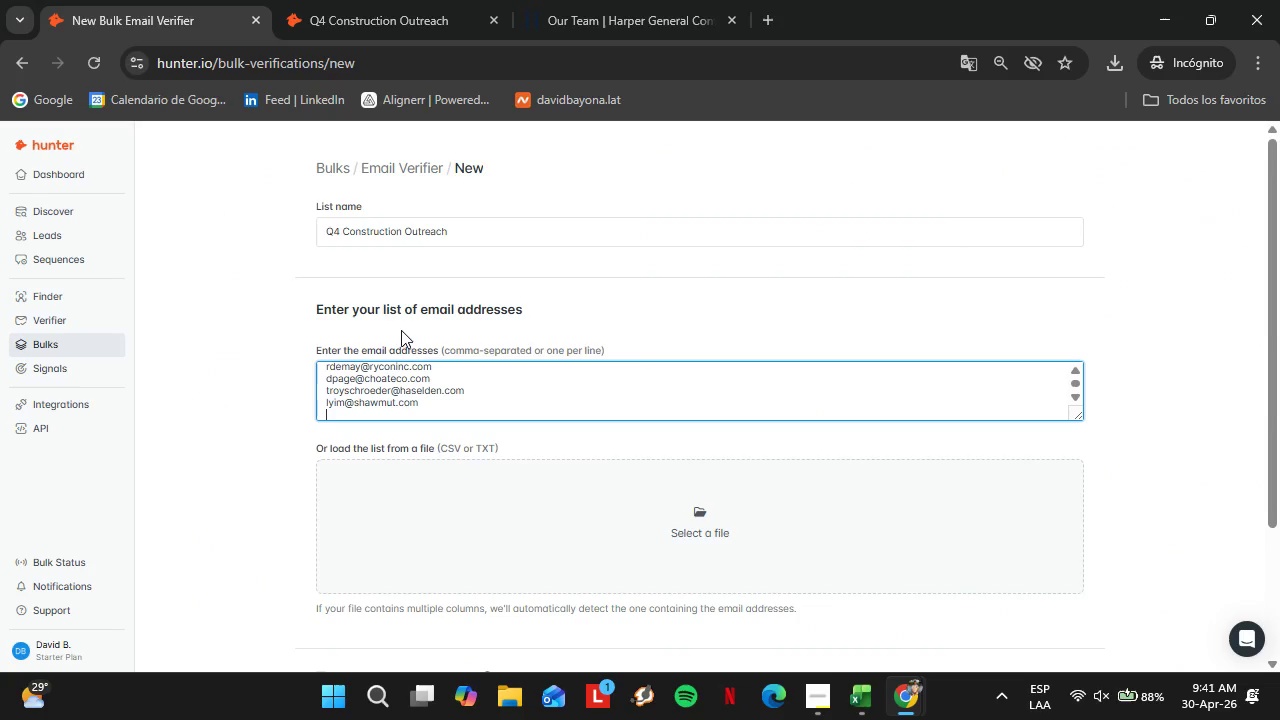 
key(Control+V)
 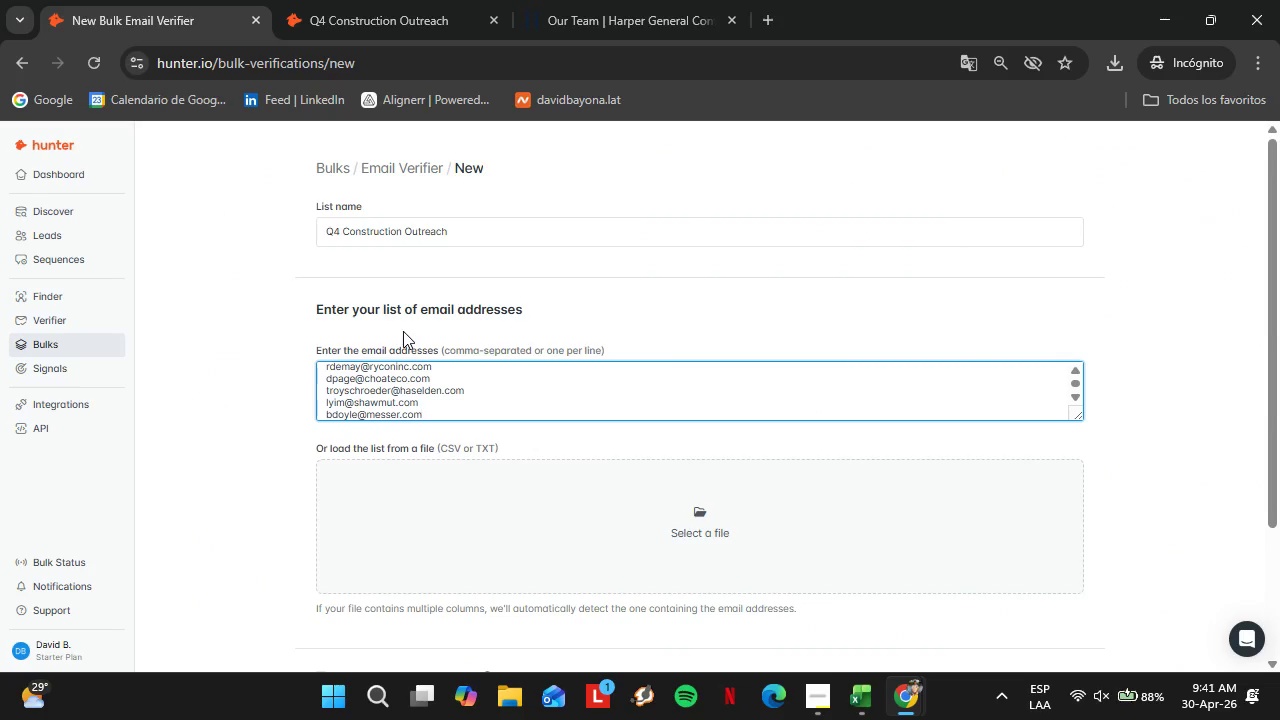 
key(Enter)
 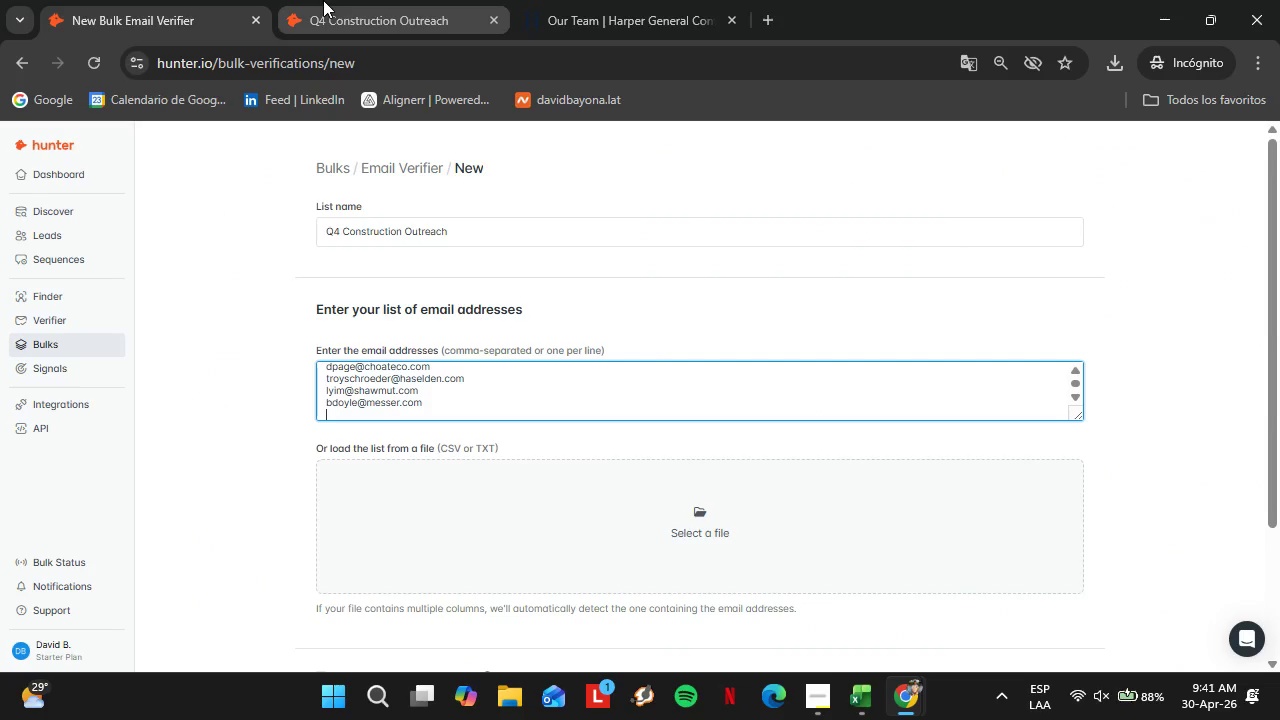 
left_click([323, 0])
 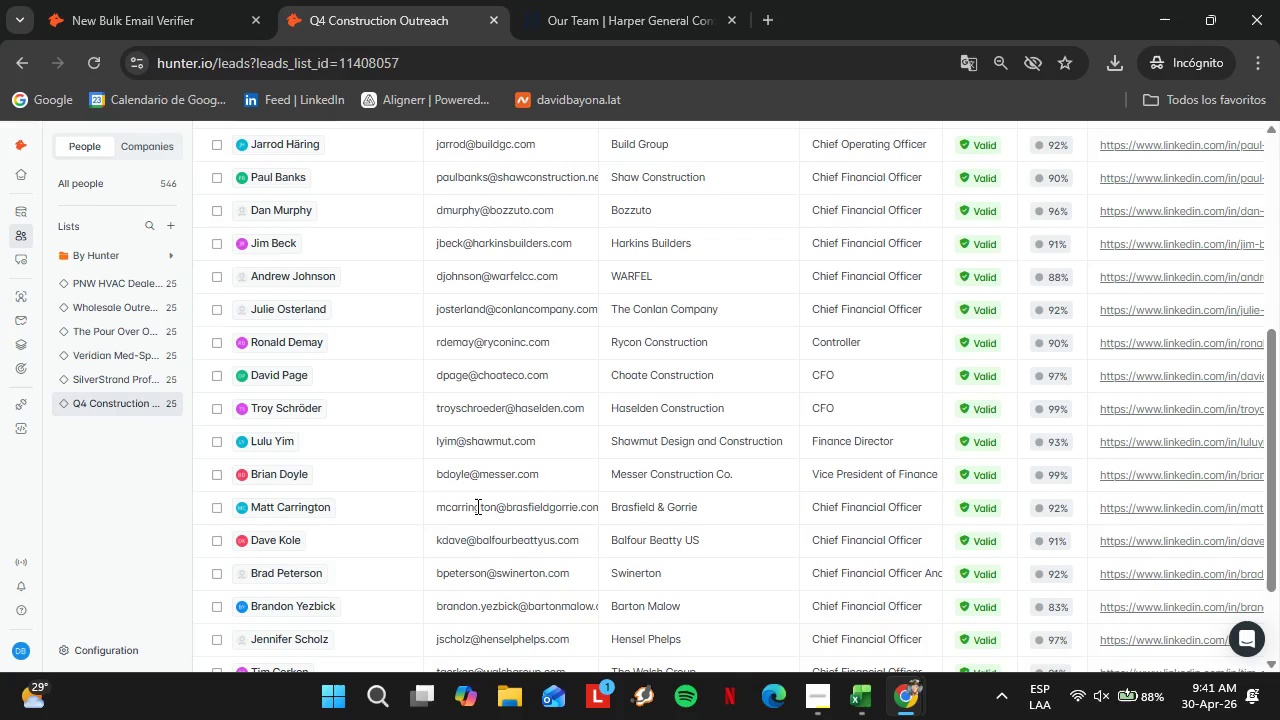 
double_click([476, 506])
 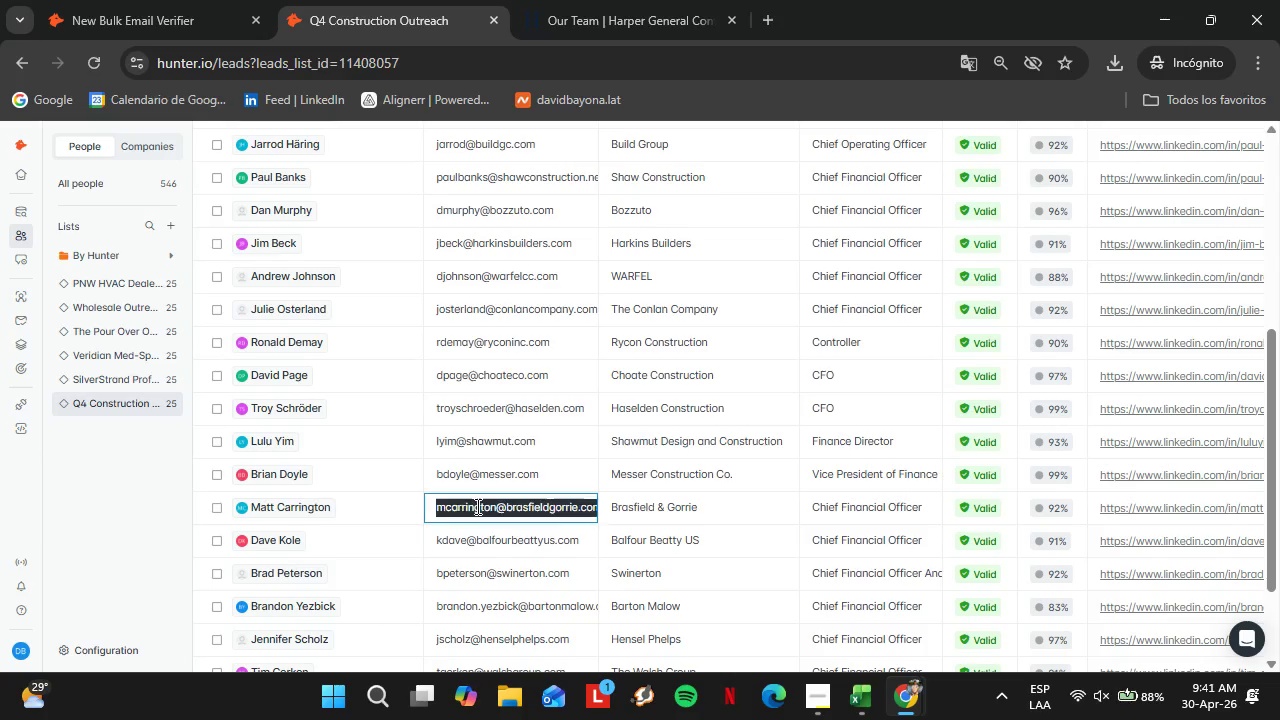 
triple_click([476, 506])
 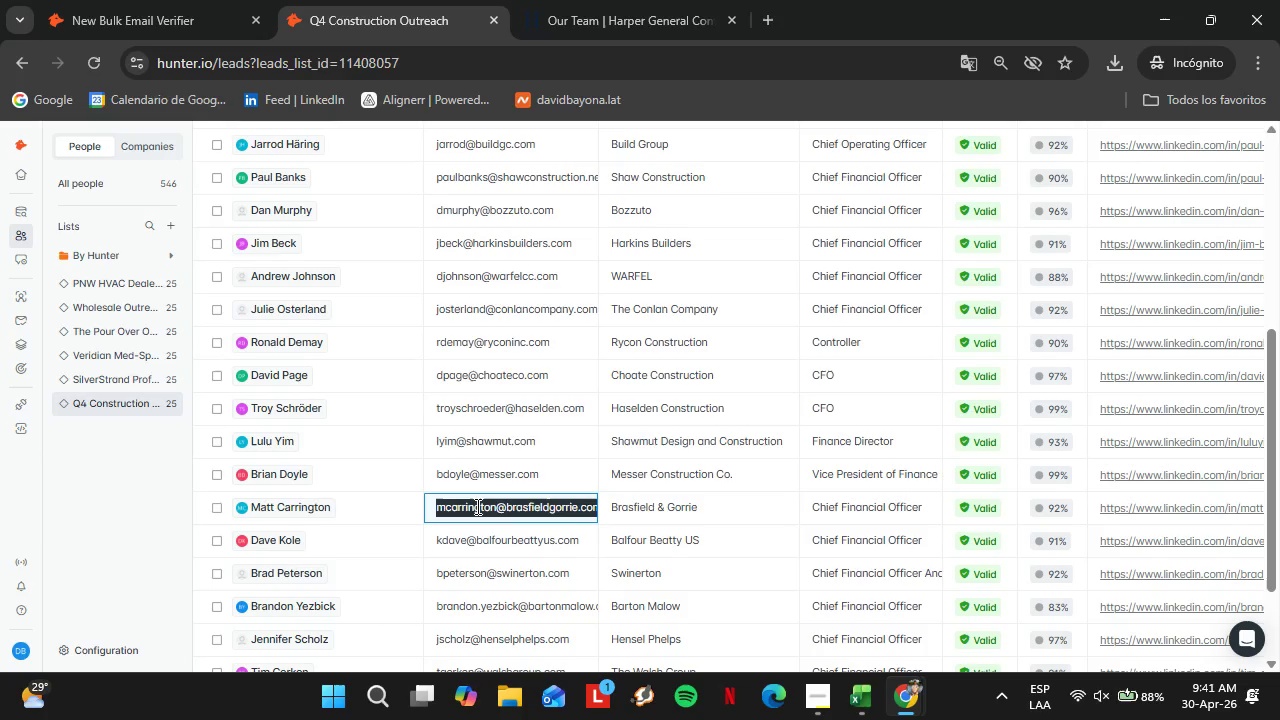 
key(Control+C)
 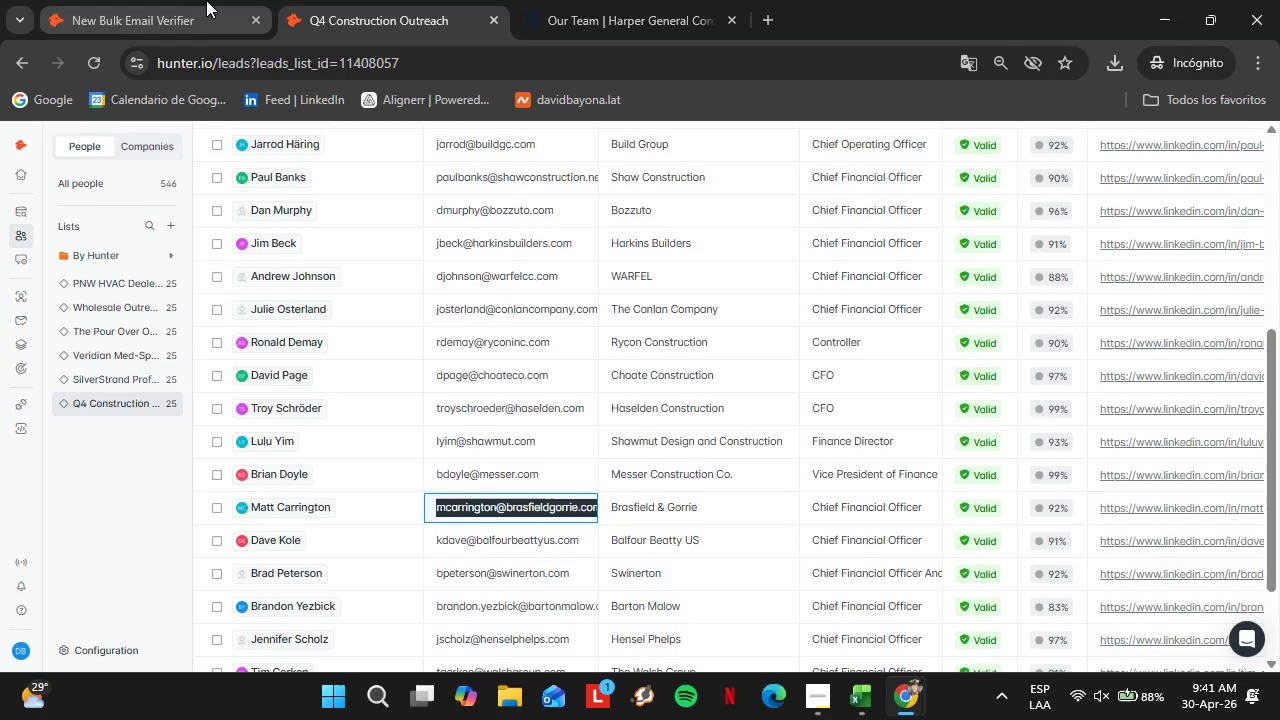 
left_click([206, 0])
 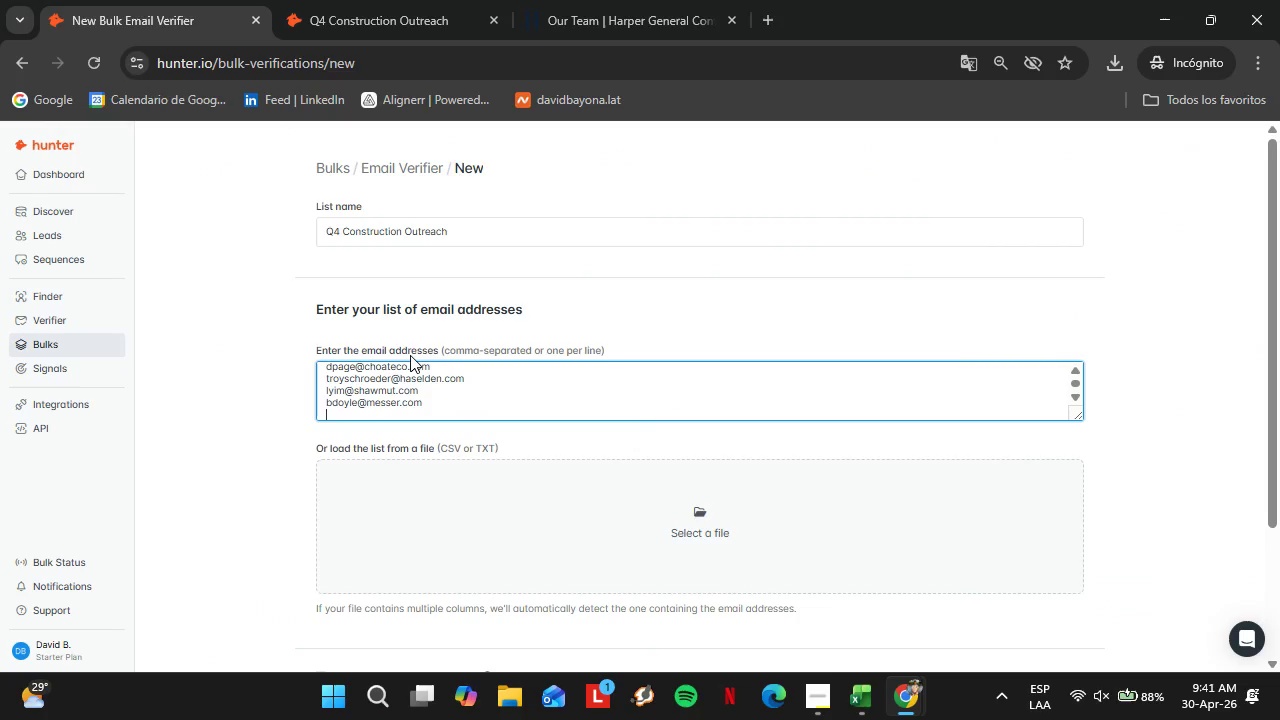 
key(Control+V)
 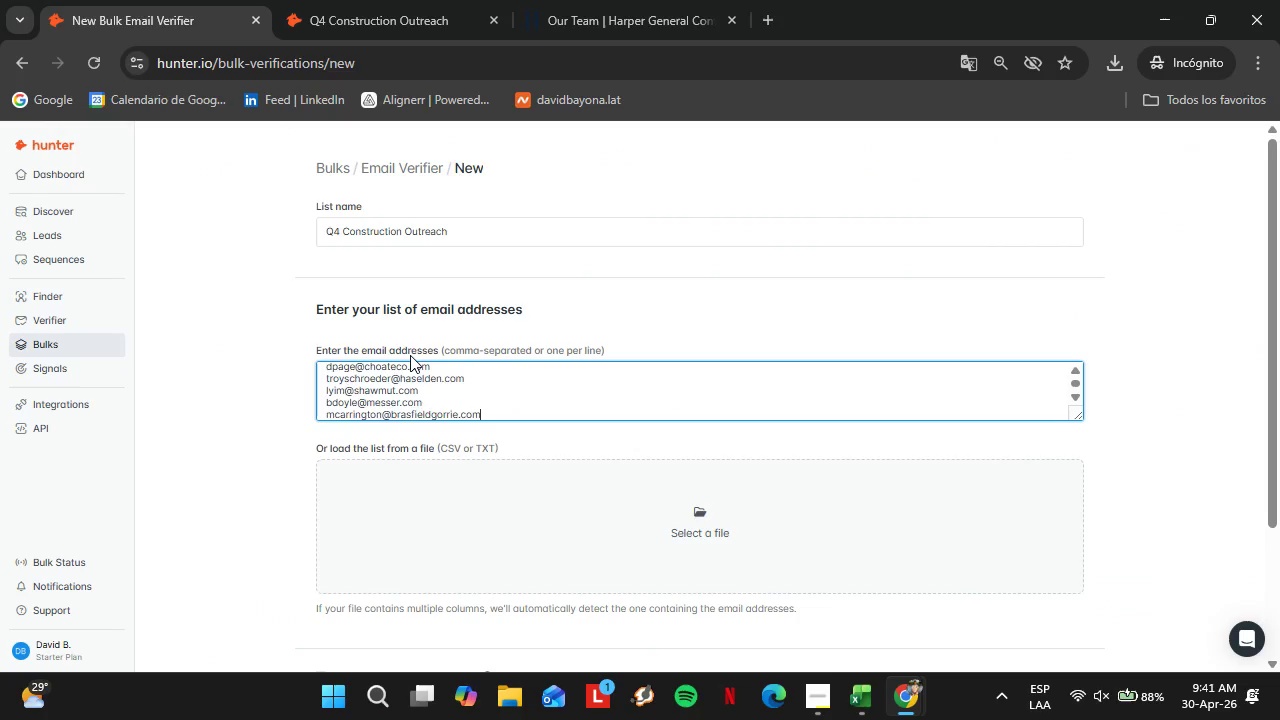 
key(Enter)
 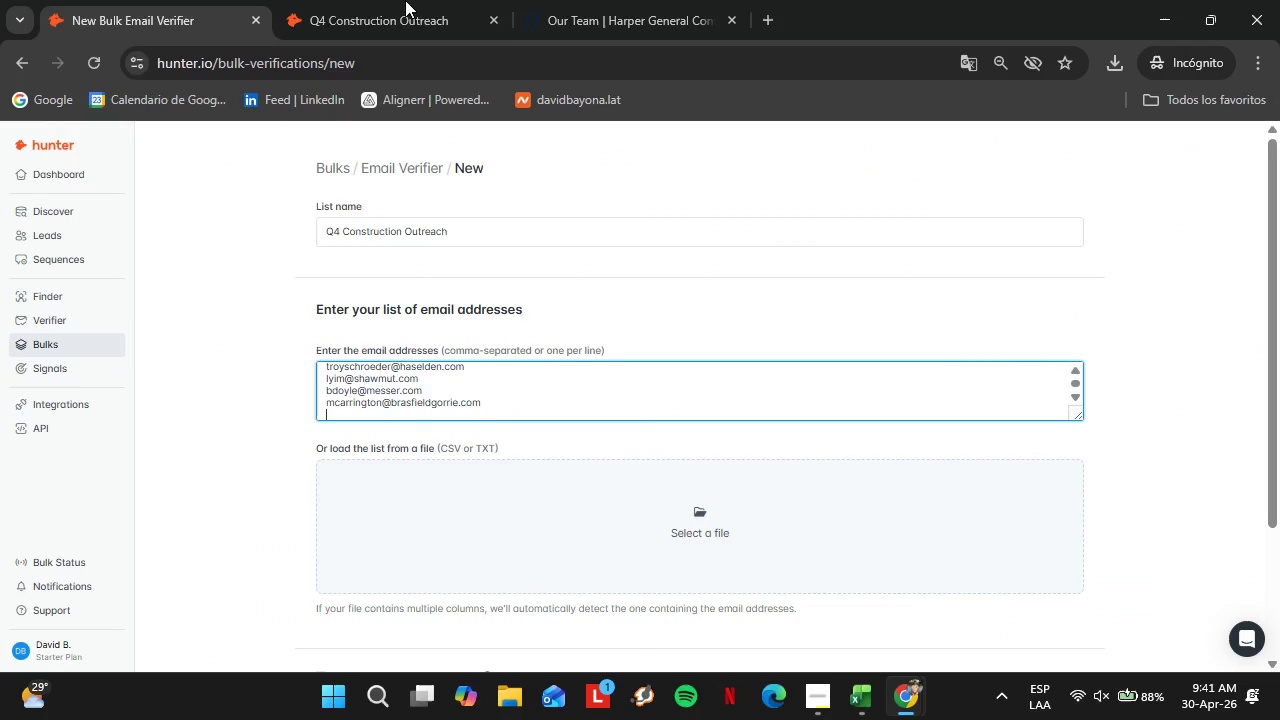 
left_click([369, 0])
 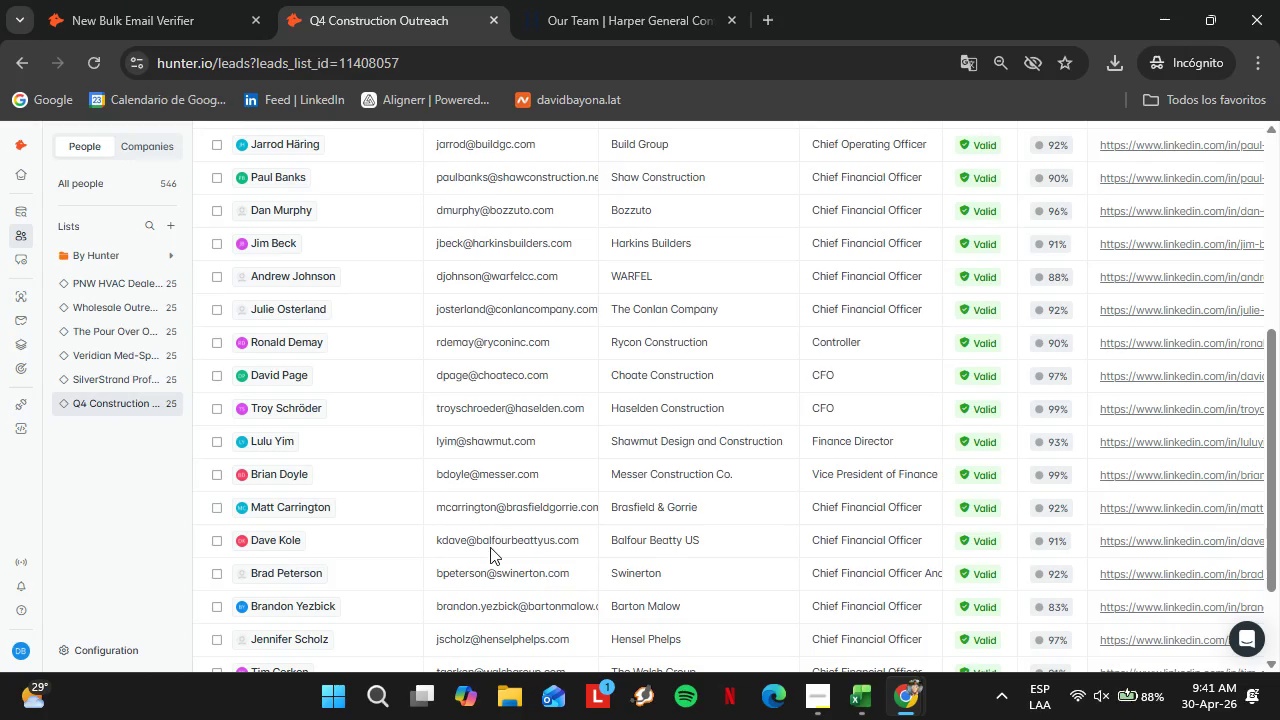 
double_click([488, 551])
 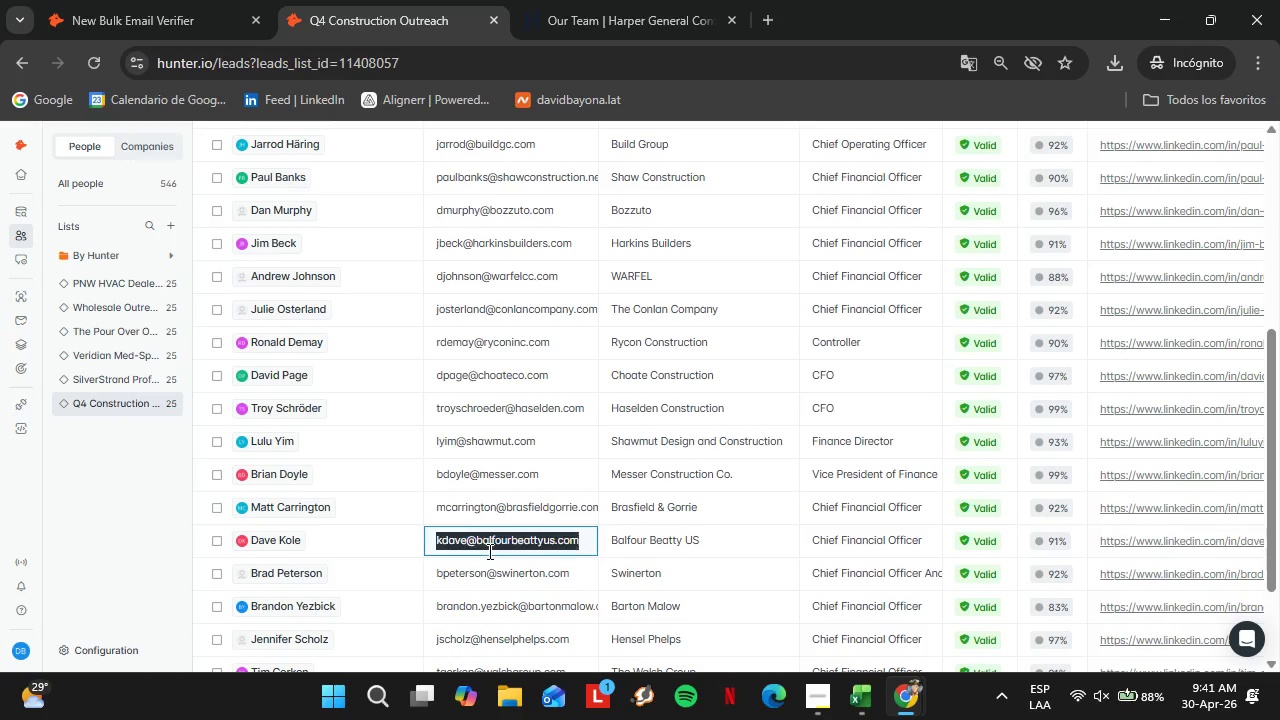 
triple_click([488, 551])
 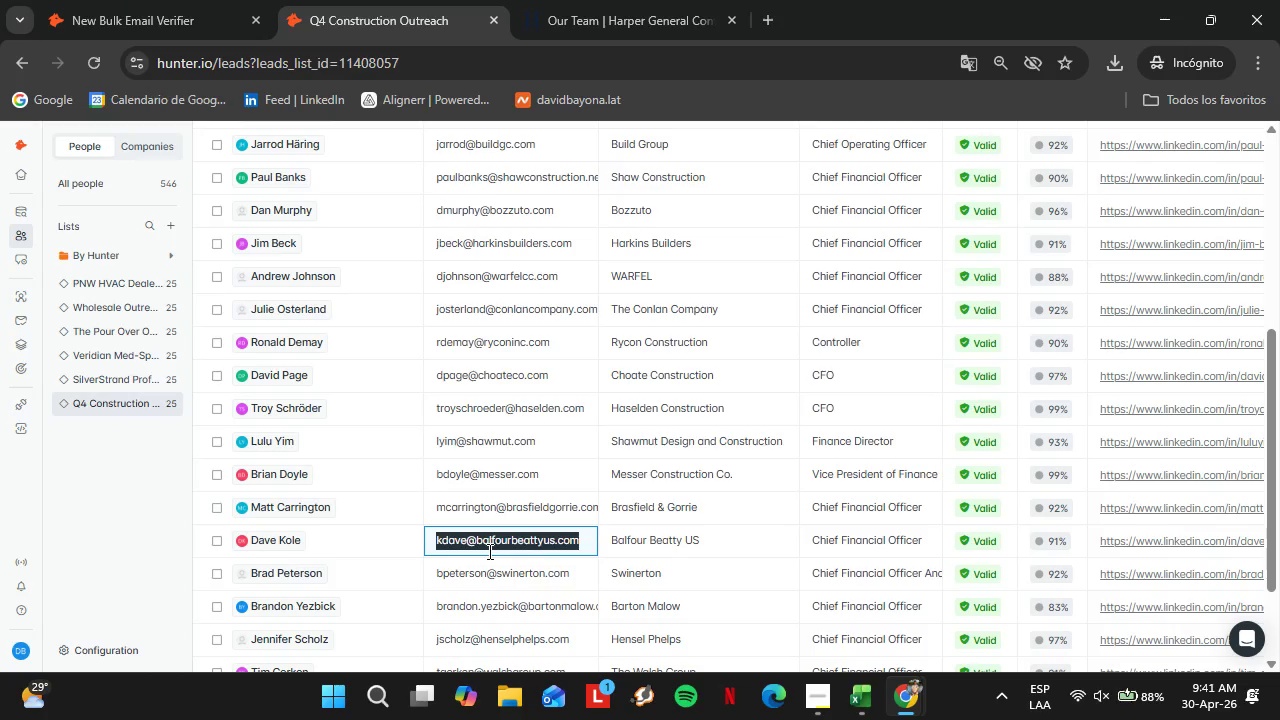 
key(Control+C)
 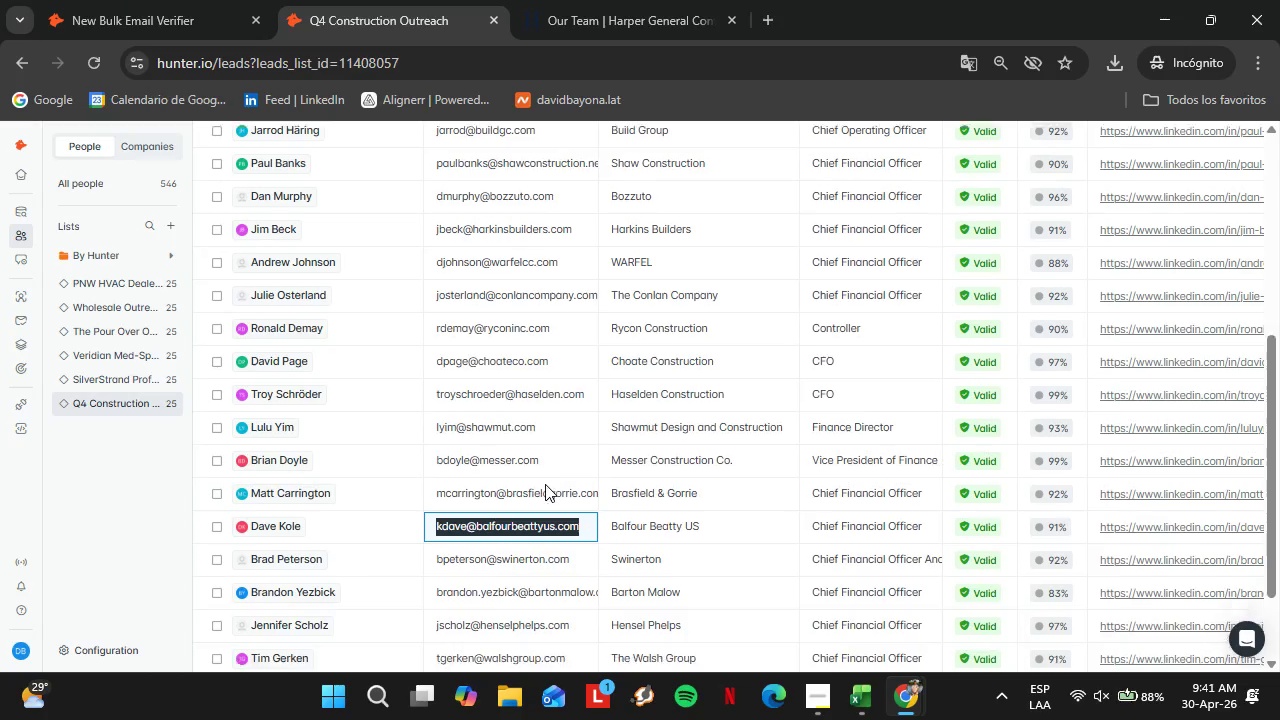 
scroll: coordinate [545, 484], scroll_direction: down, amount: 2.0
 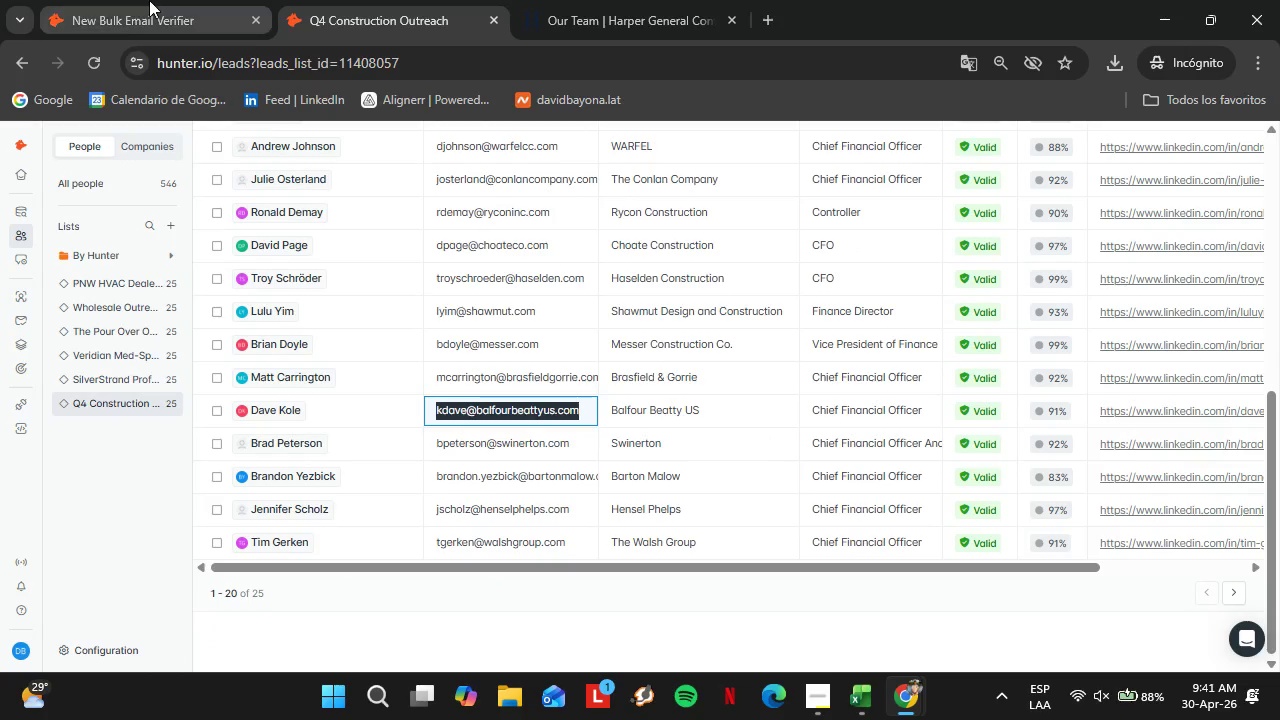 
left_click([149, 0])
 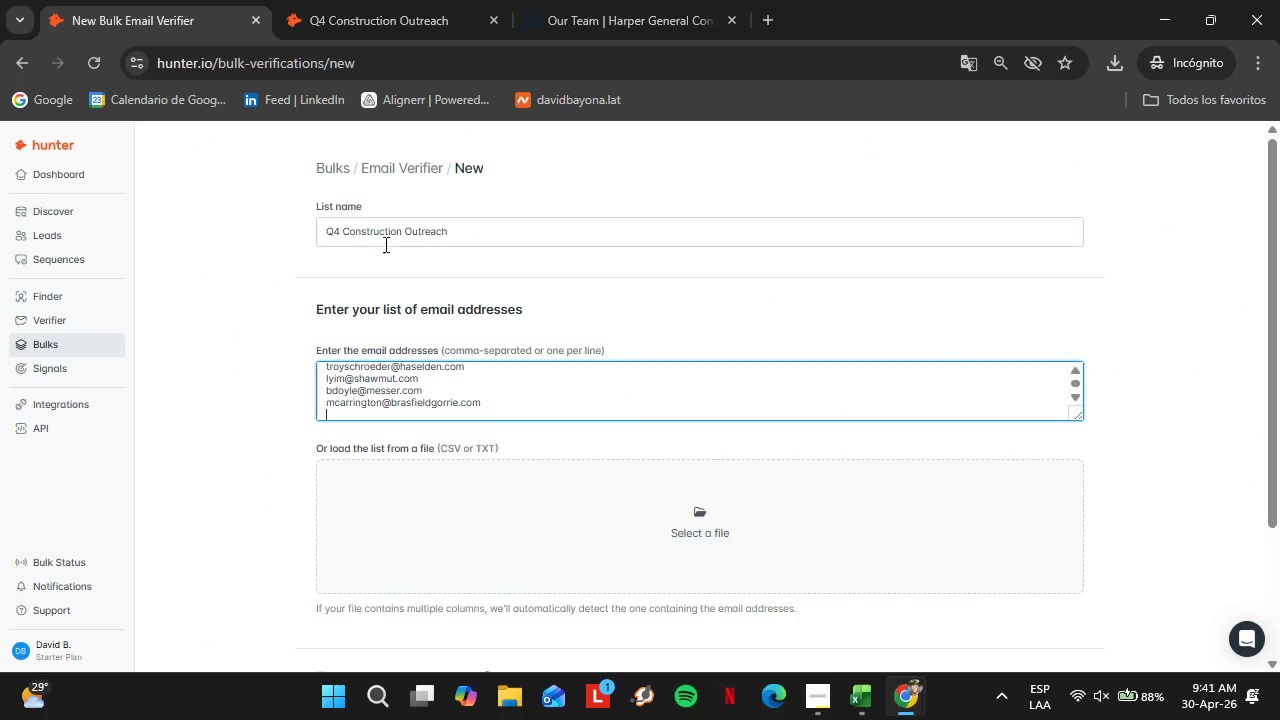 
key(Control+V)
 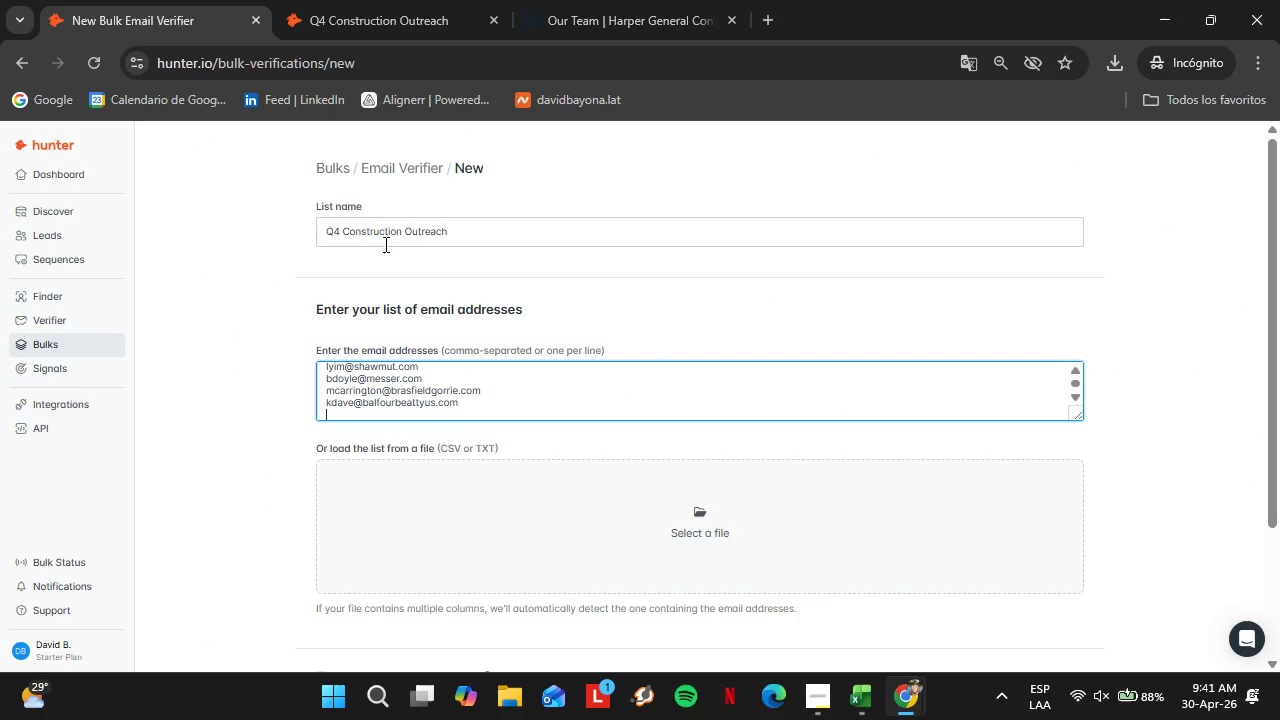 
key(Enter)
 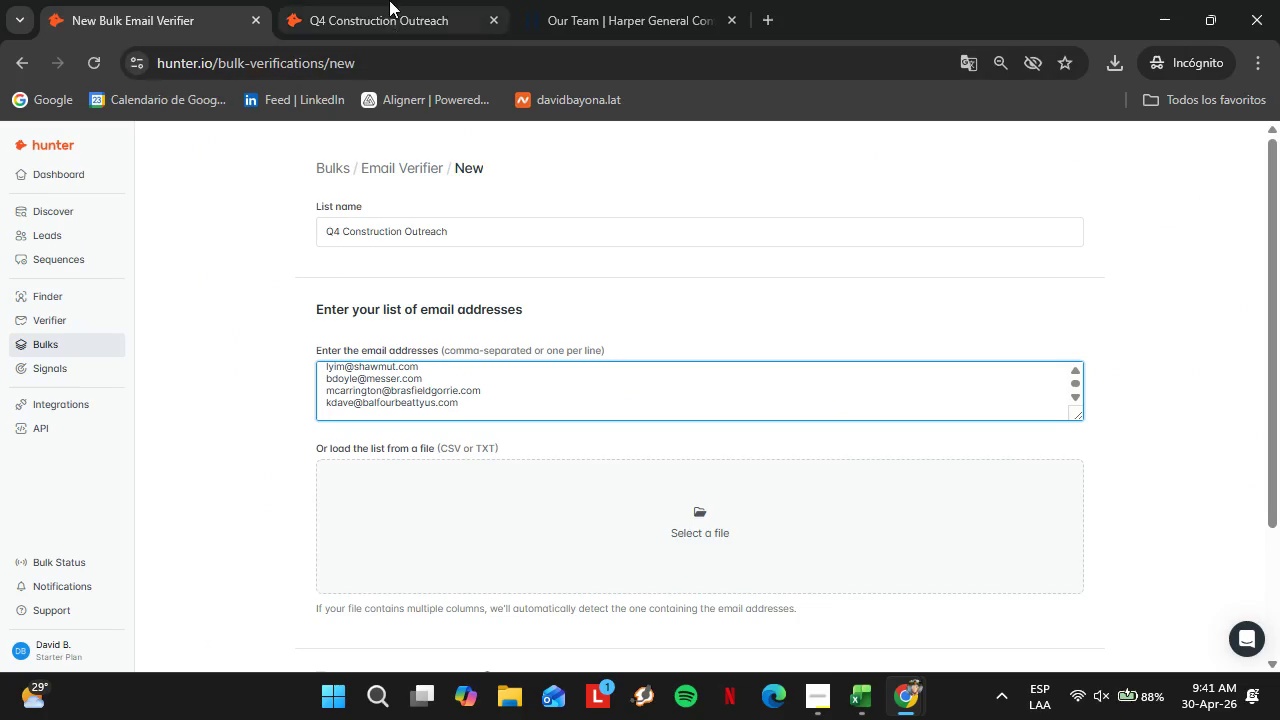 
left_click([388, 0])
 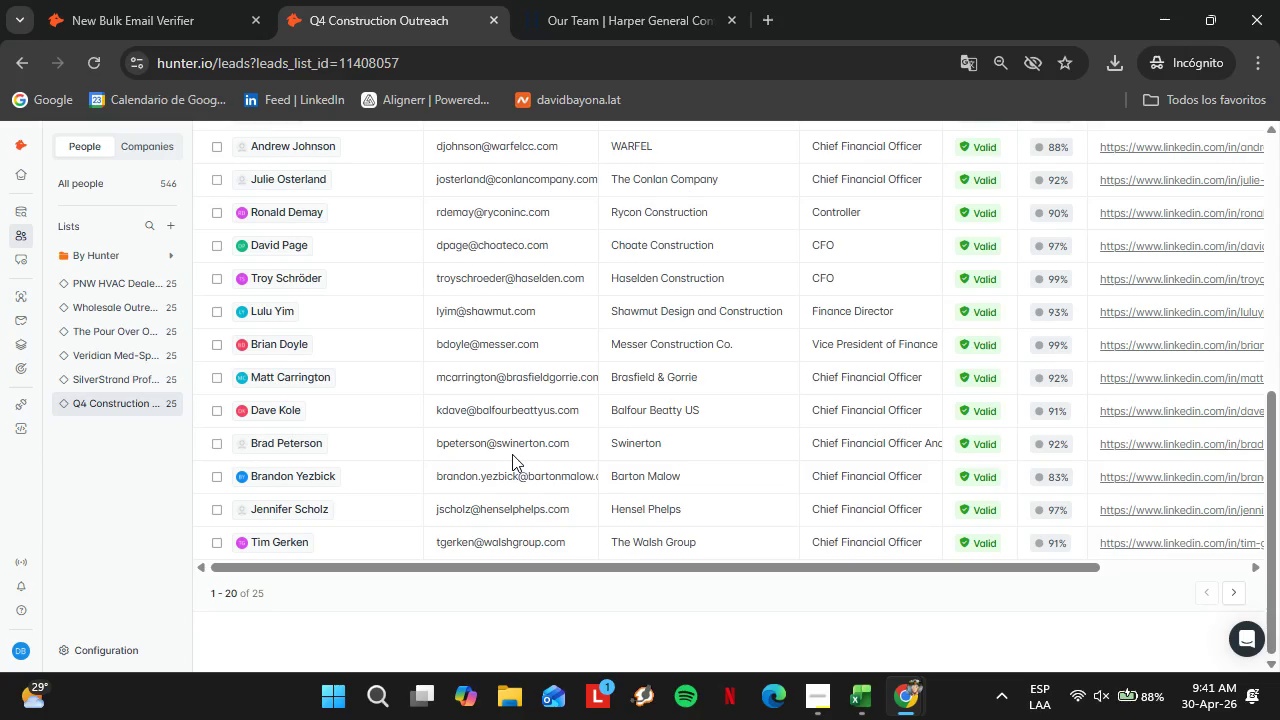 
double_click([501, 446])
 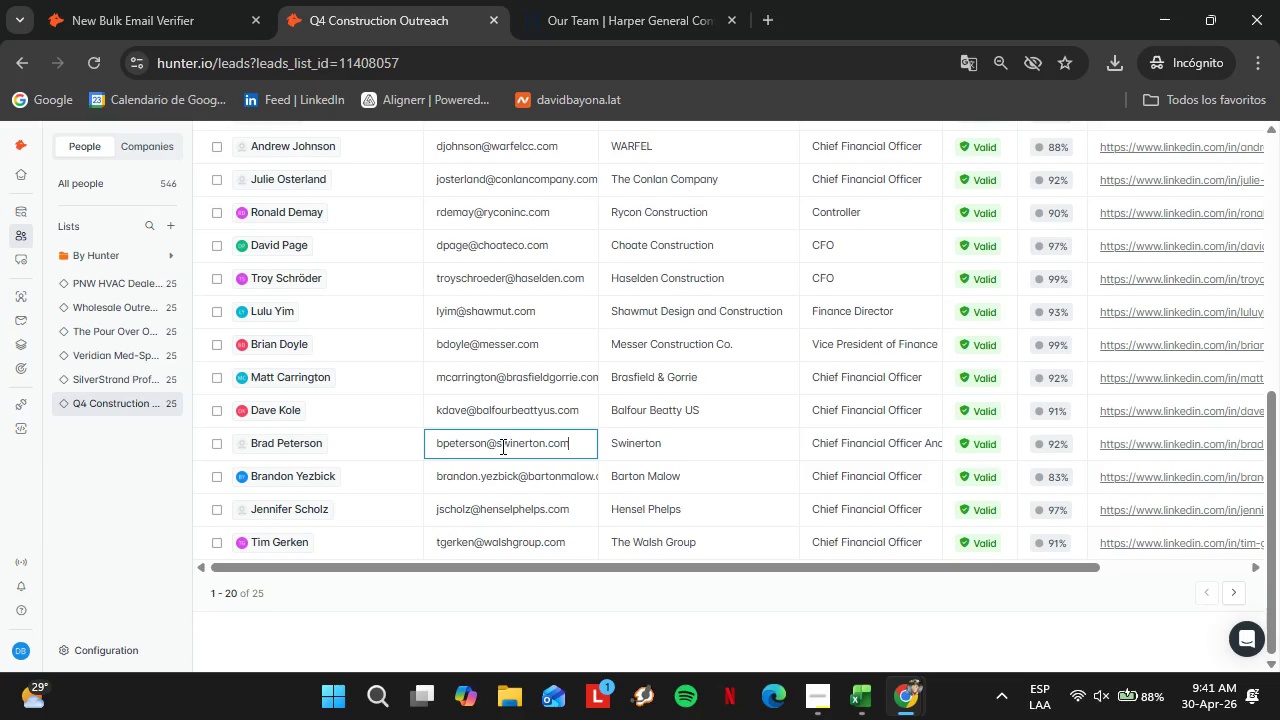 
triple_click([501, 446])
 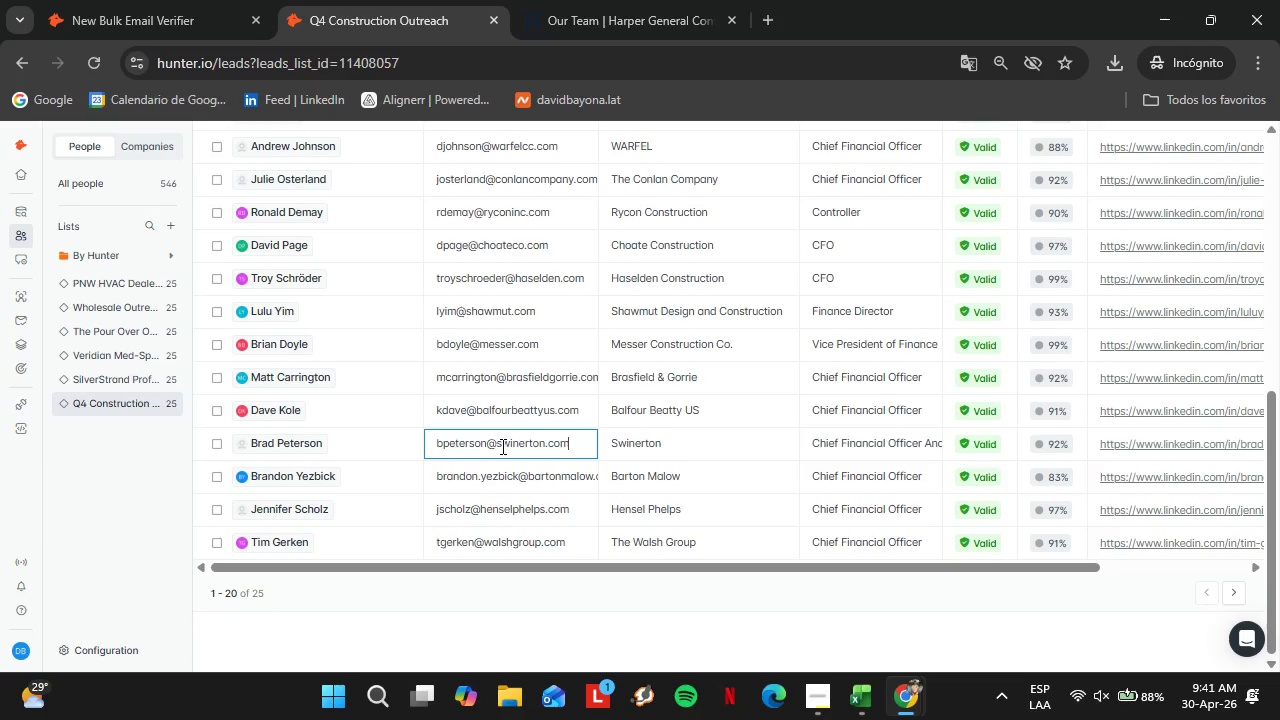 
triple_click([501, 446])
 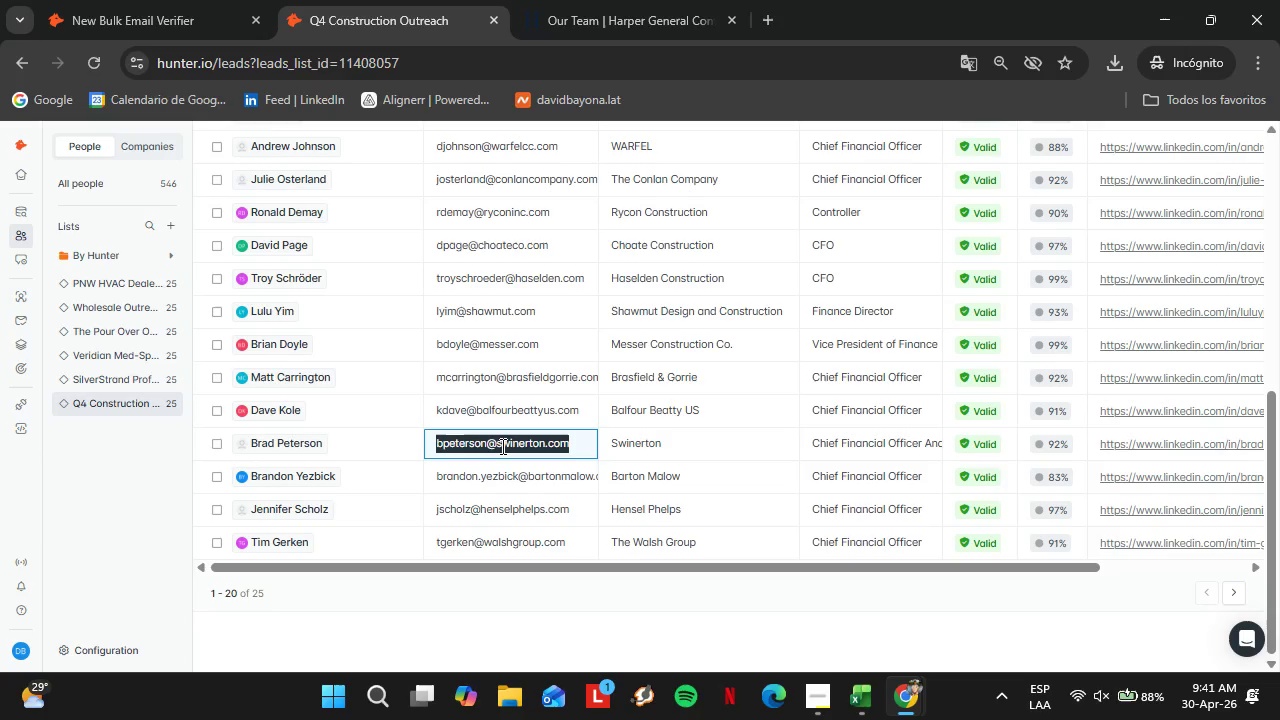 
key(Control+C)
 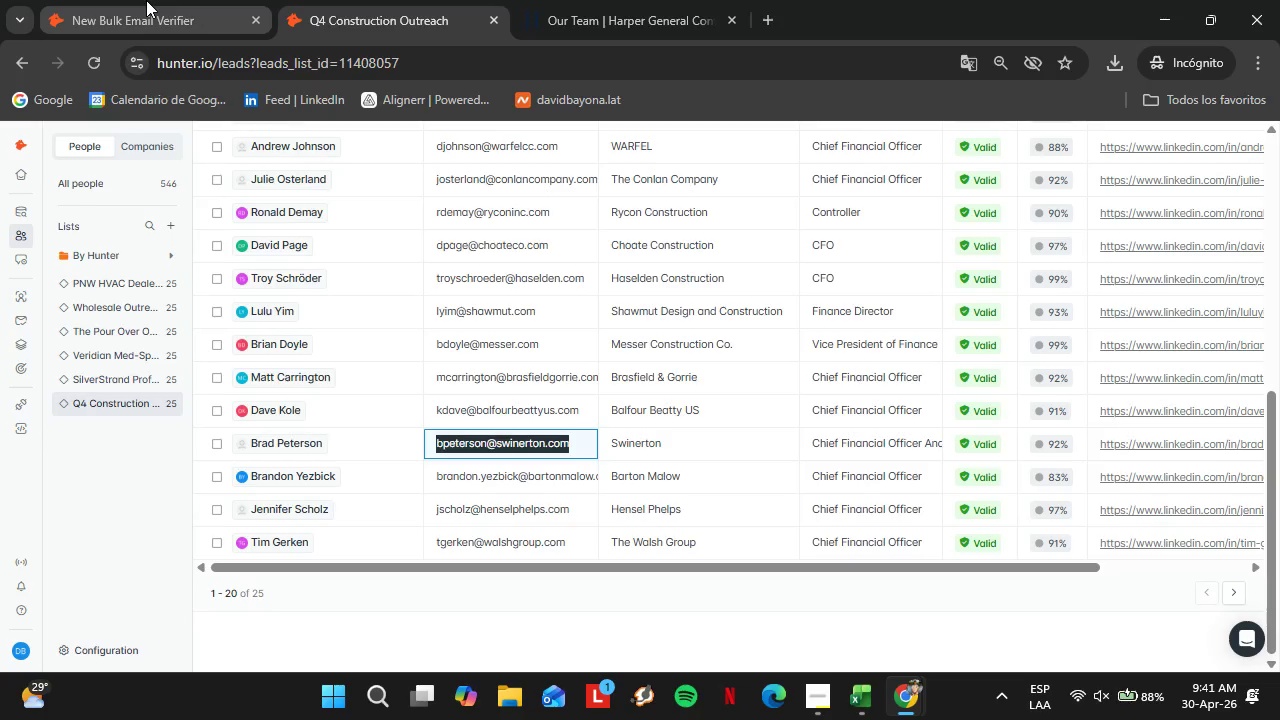 
left_click([146, 0])
 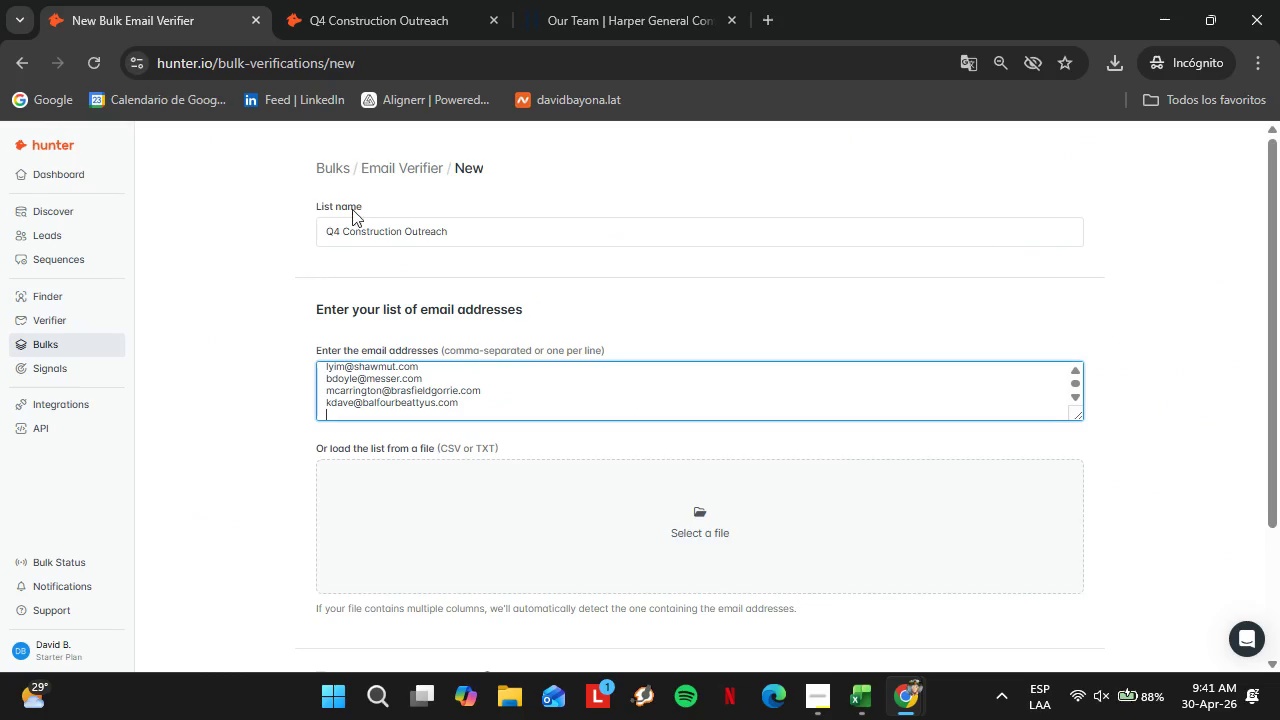 
key(Control+V)
 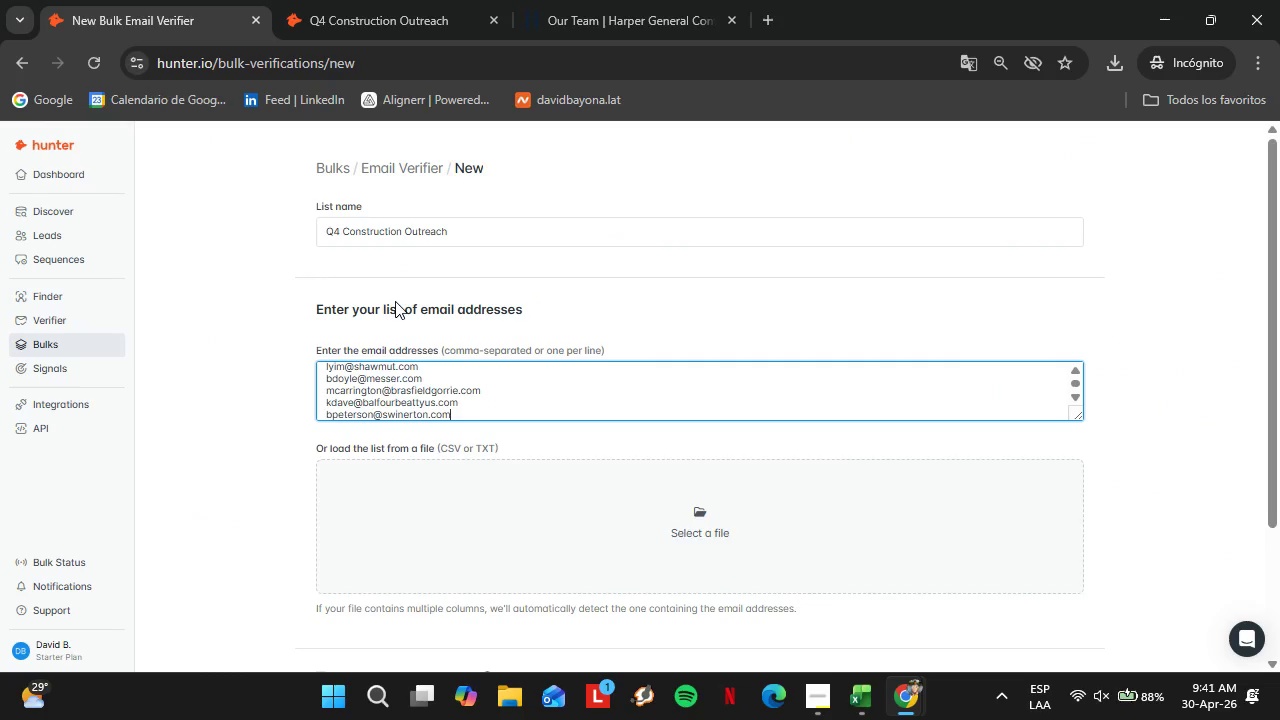 
key(Enter)
 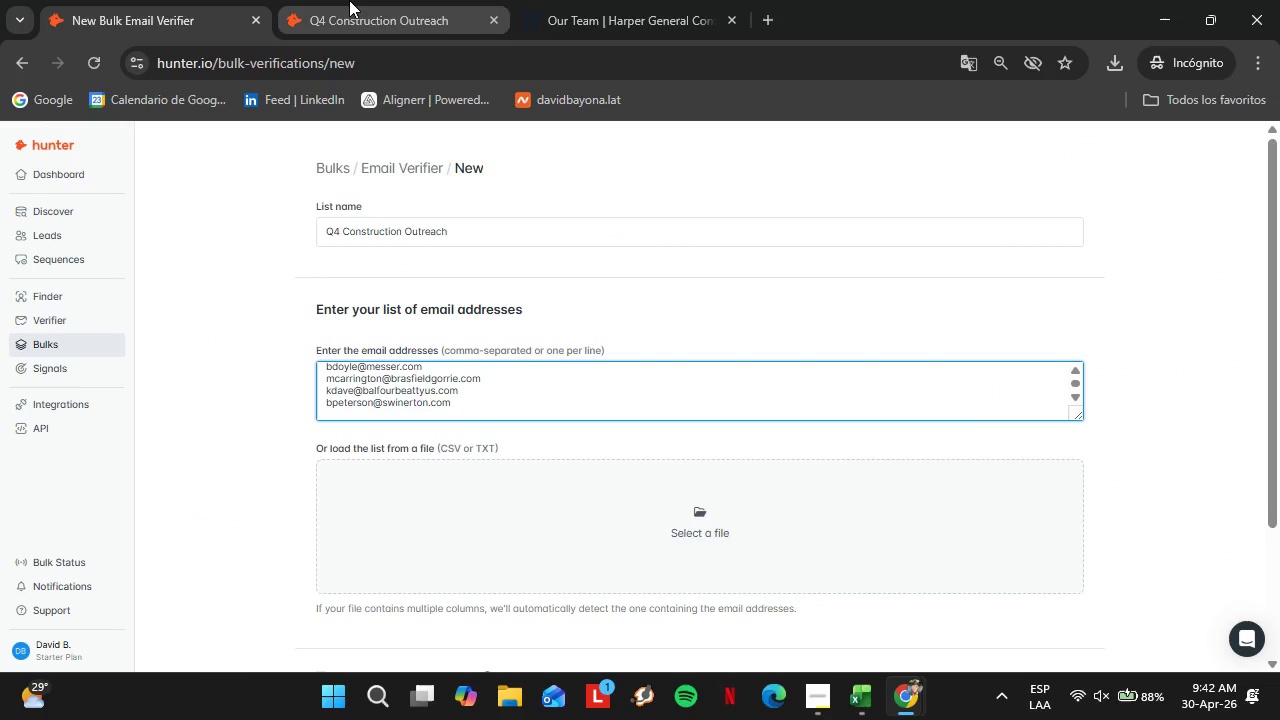 
left_click([349, 0])
 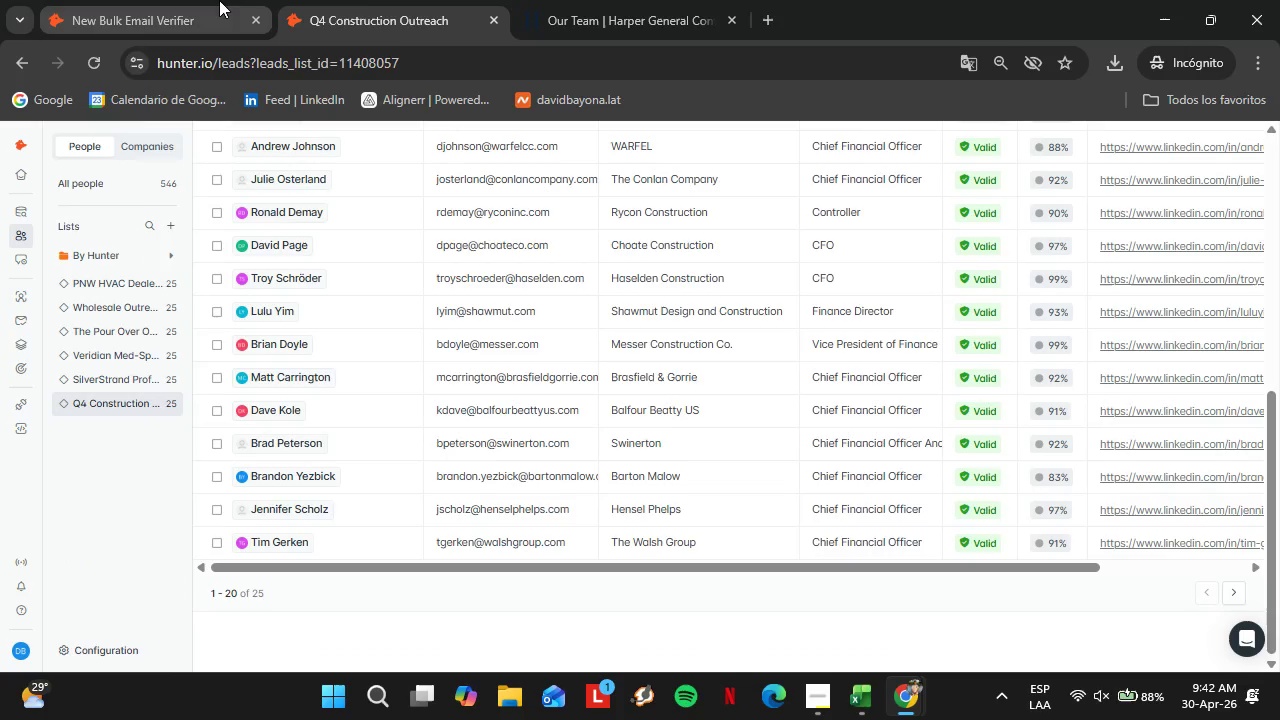 
left_click([212, 0])
 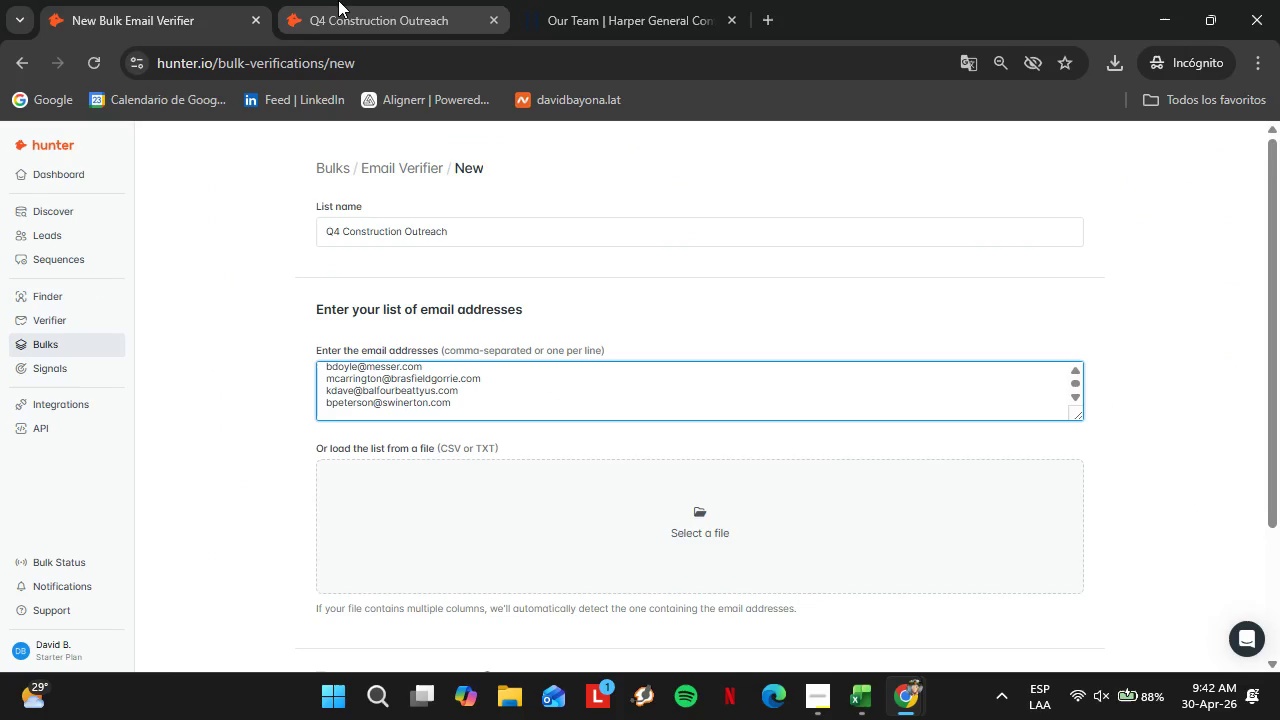 
left_click([339, 0])
 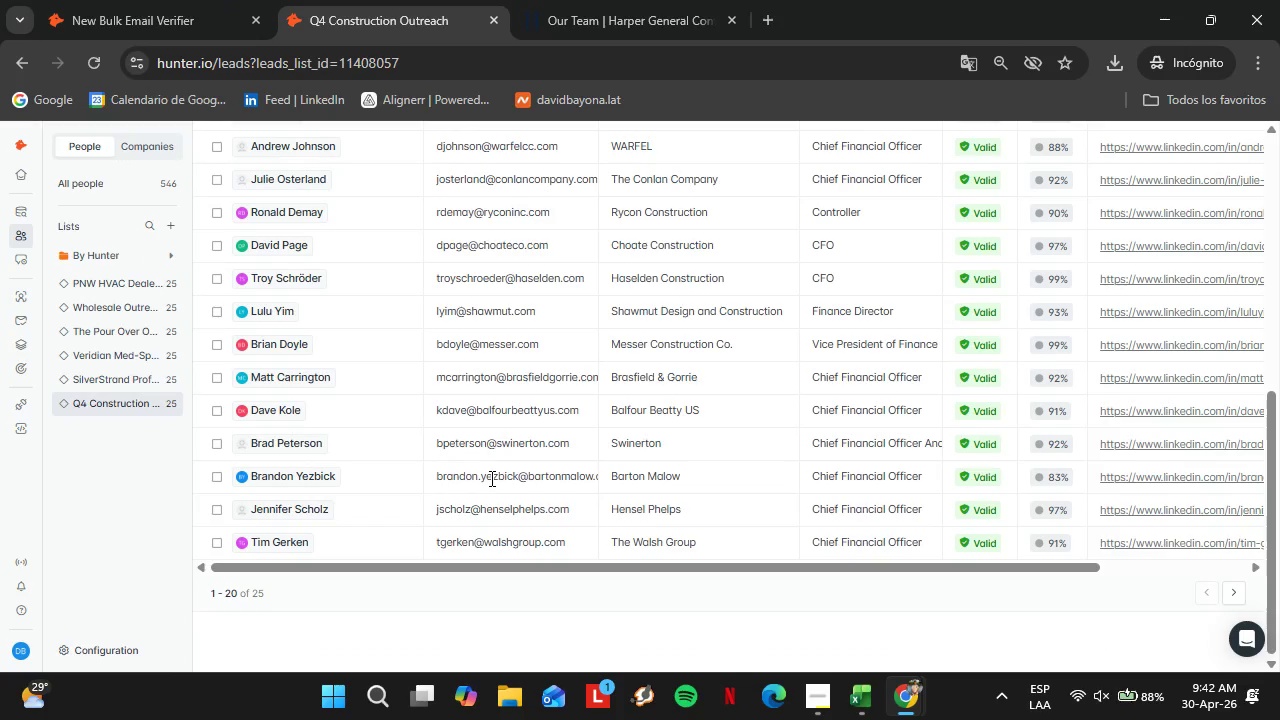 
double_click([490, 478])
 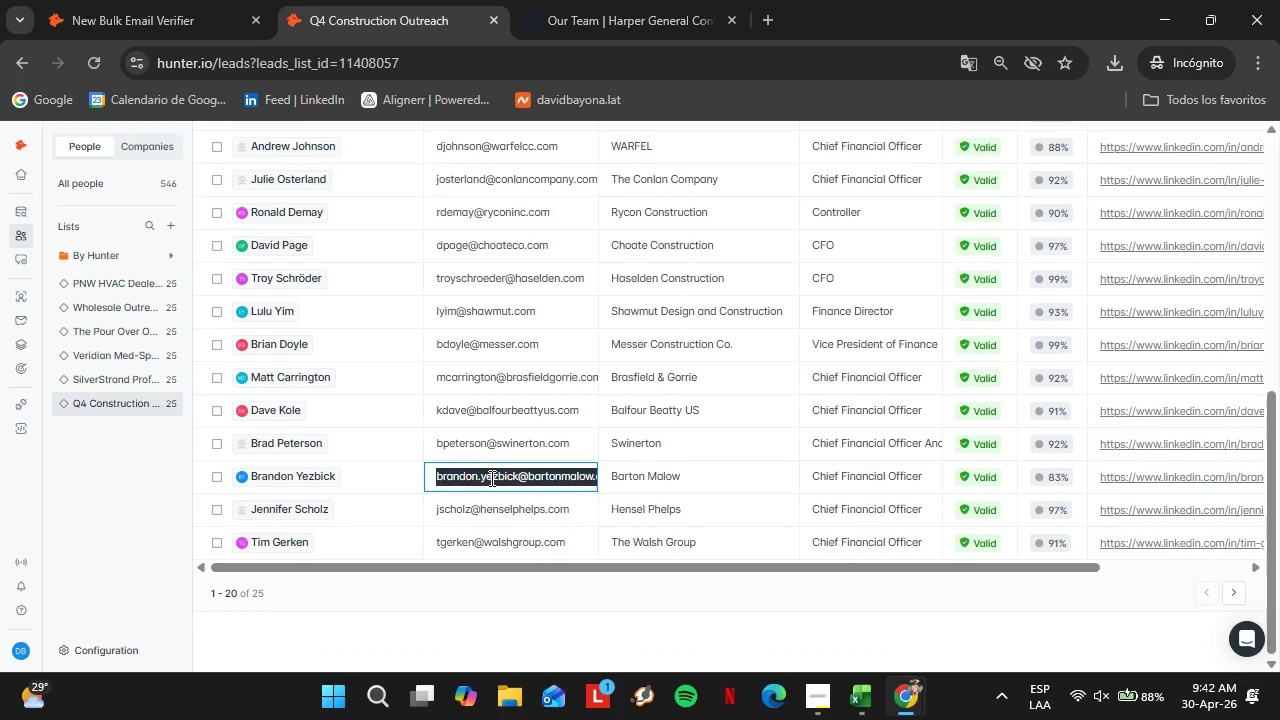 
triple_click([490, 478])
 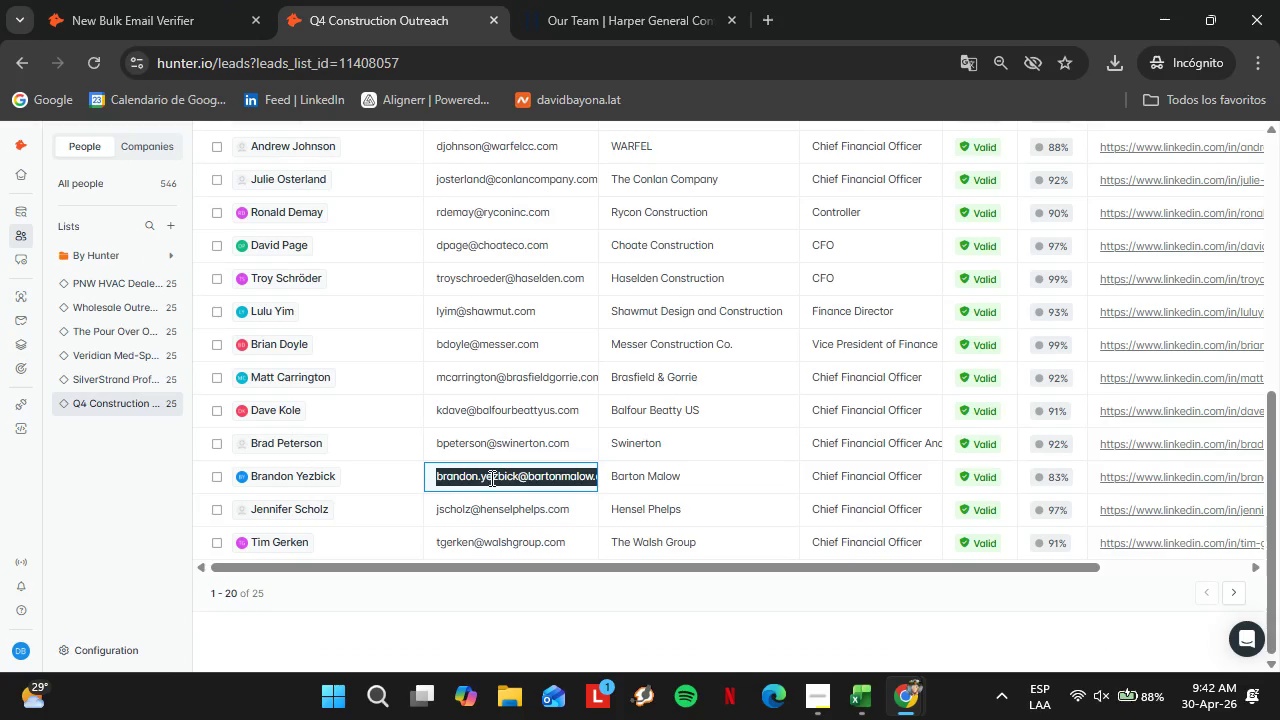 
key(Control+C)
 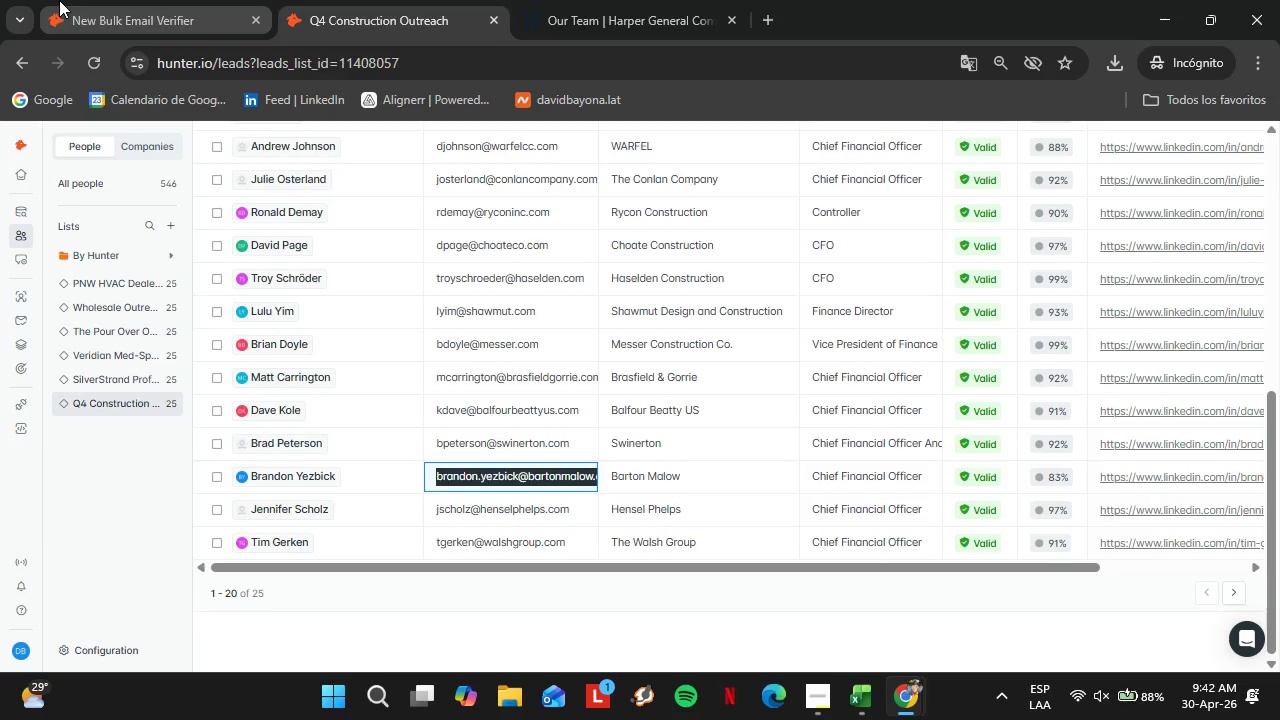 
left_click([84, 0])
 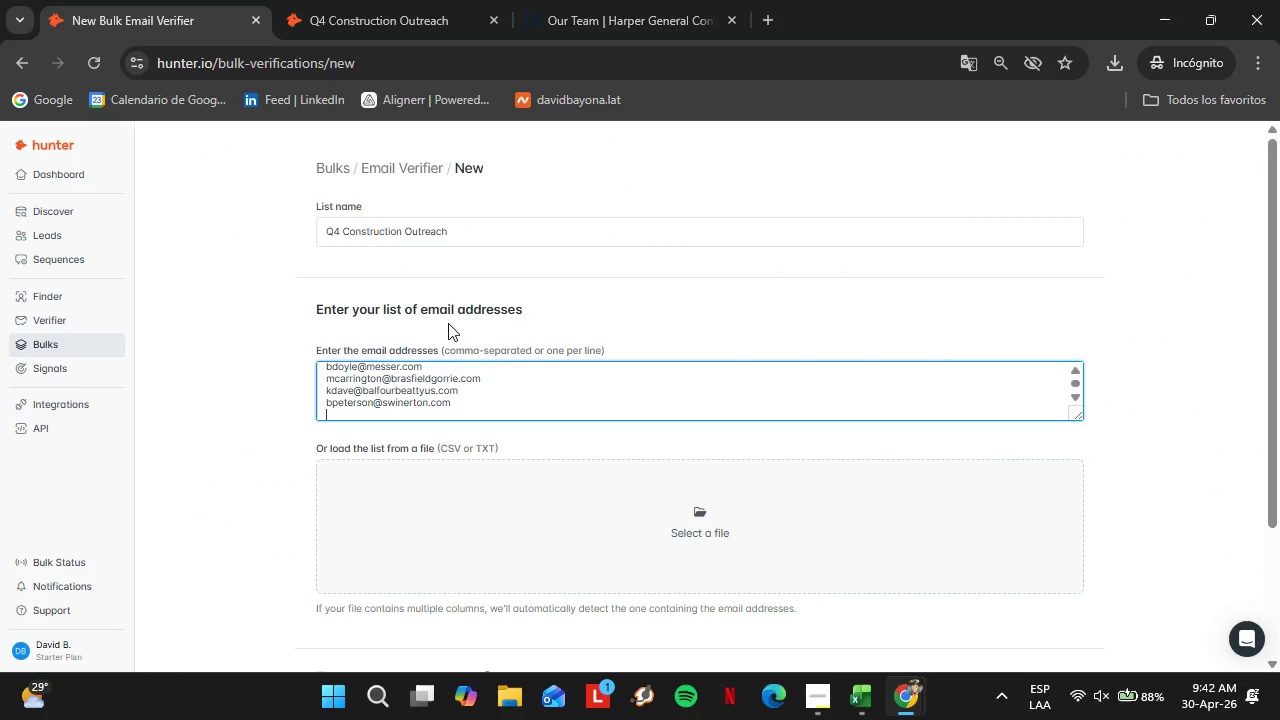 
key(Control+V)
 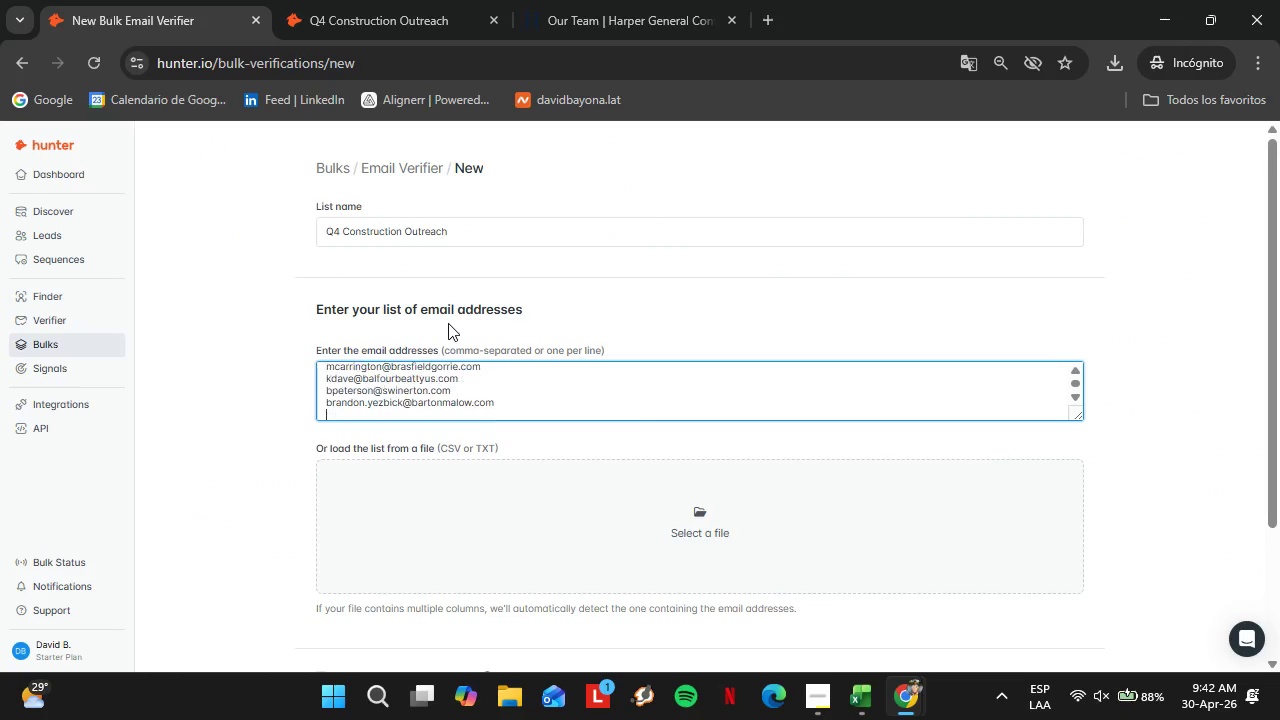 
key(Enter)
 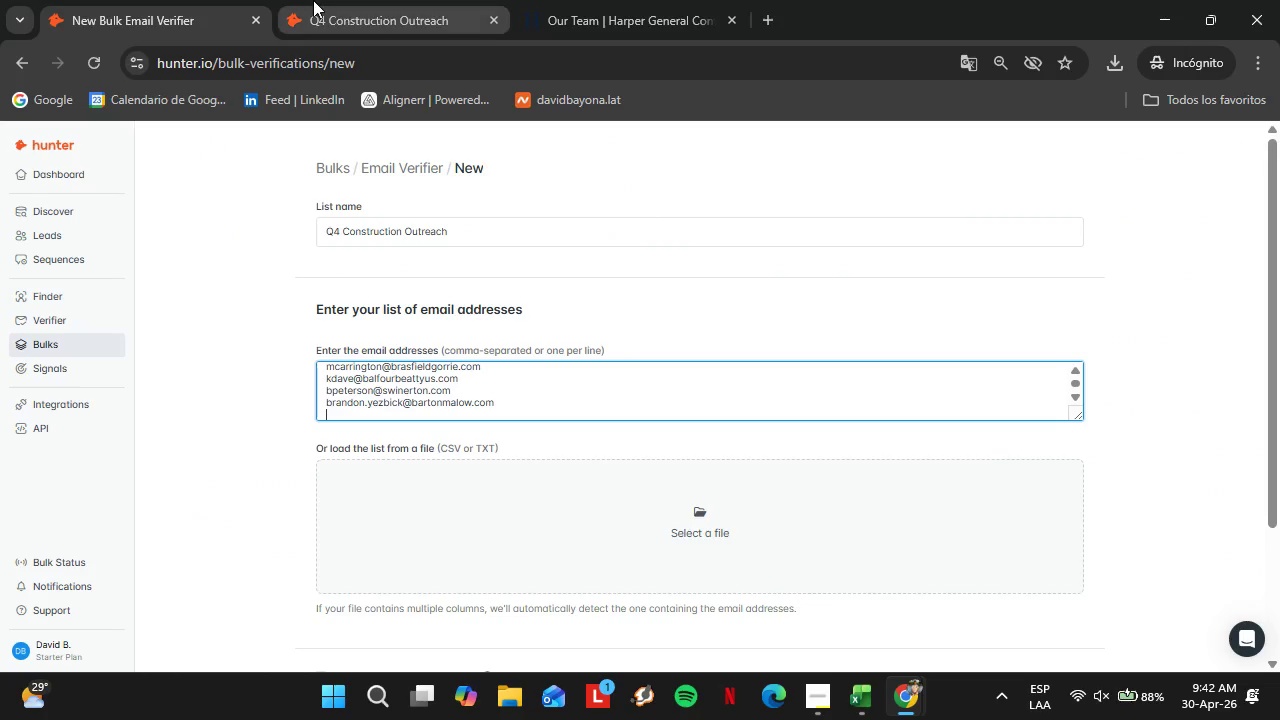 
left_click([325, 0])
 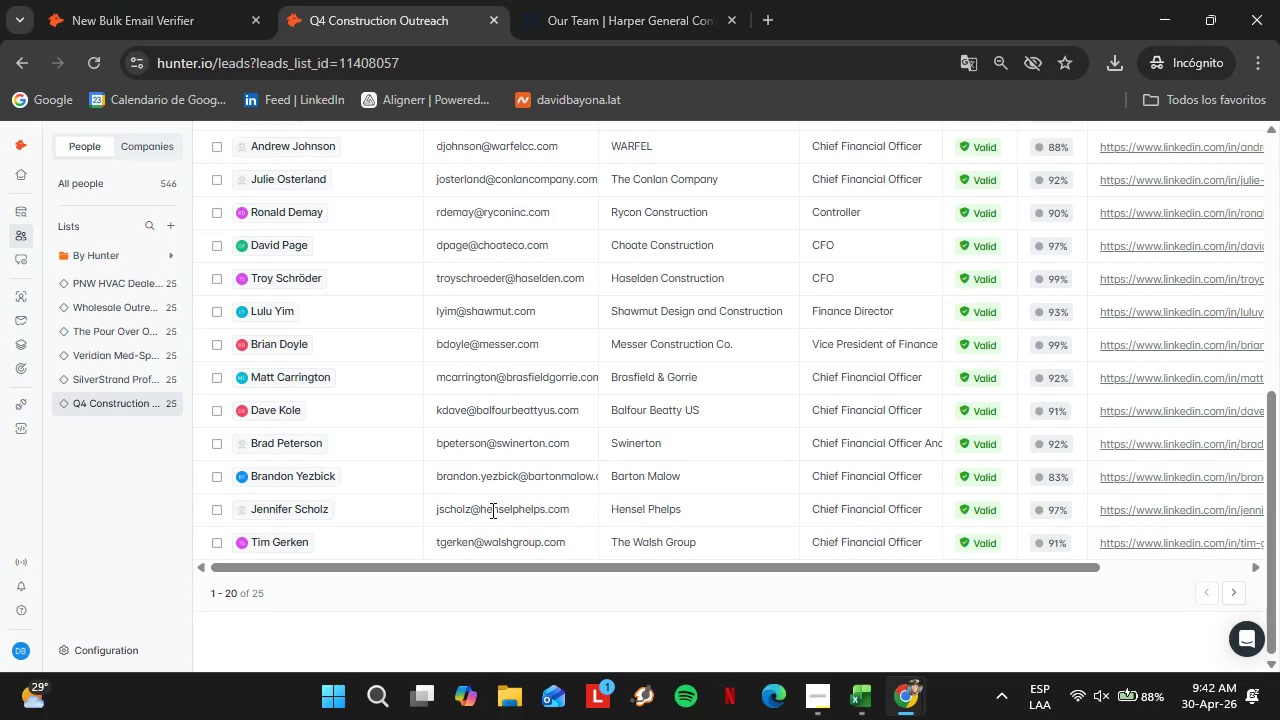 
double_click([491, 510])
 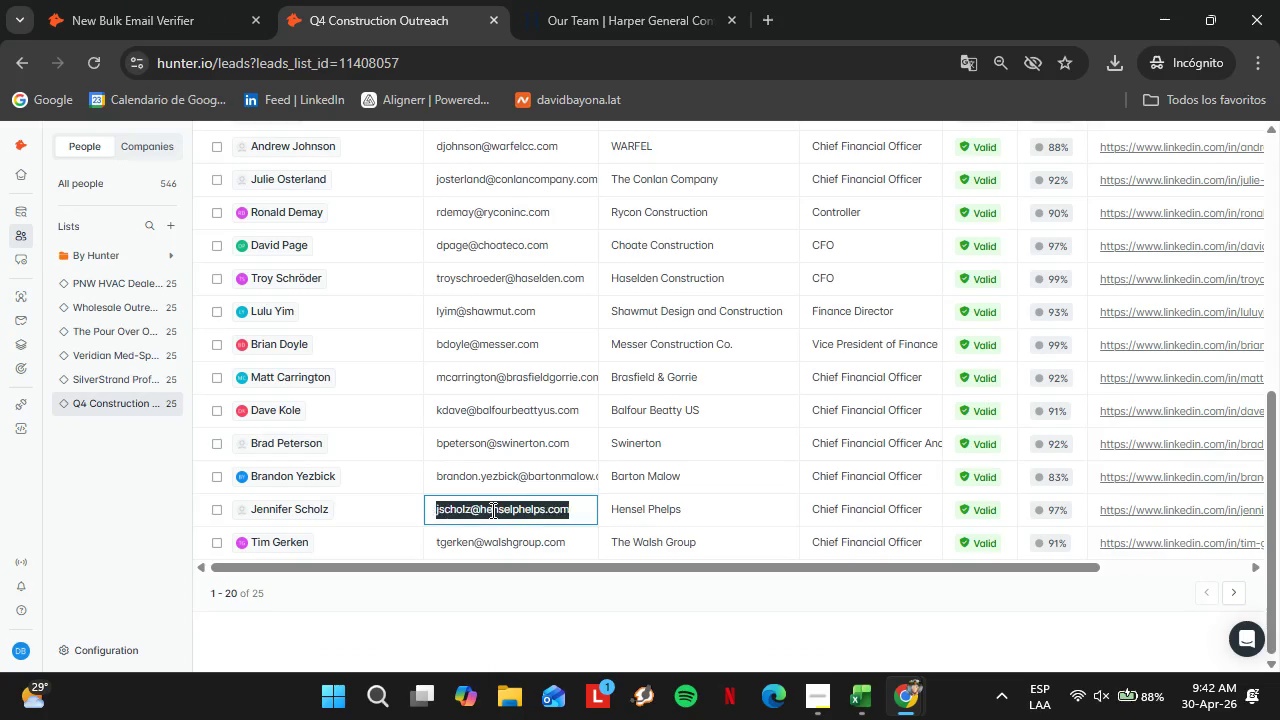 
triple_click([491, 510])
 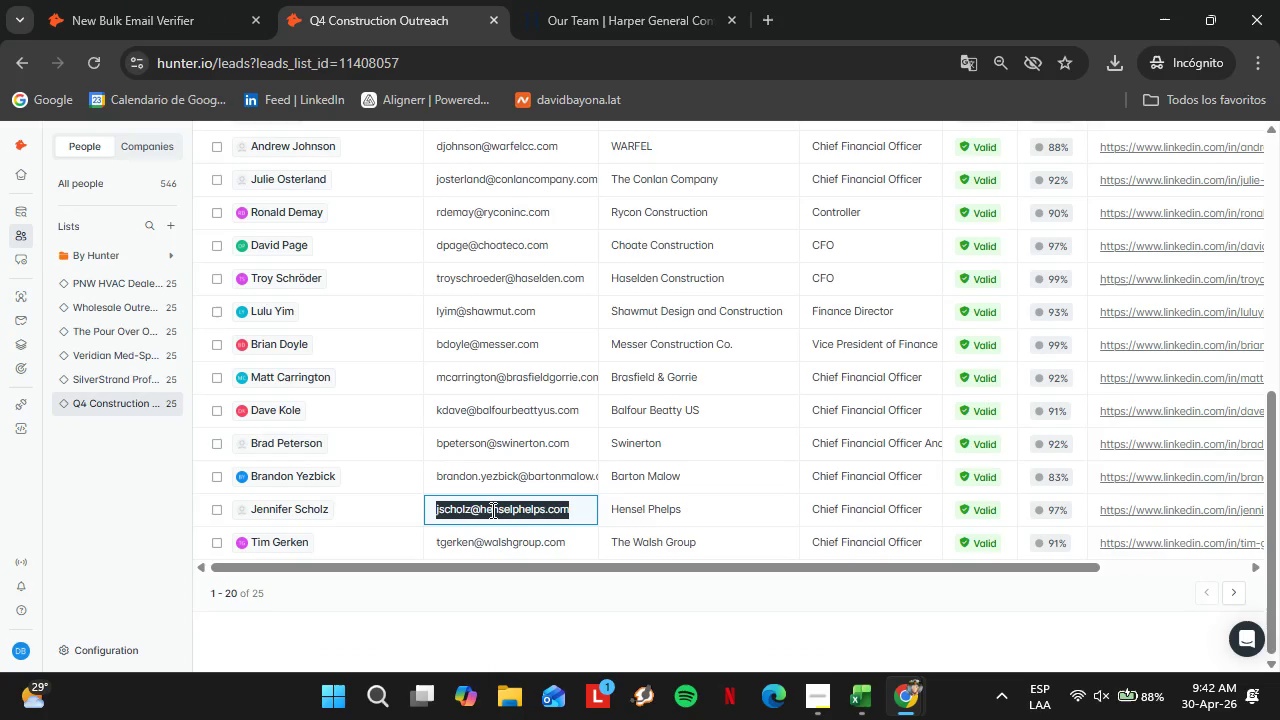 
key(Control+C)
 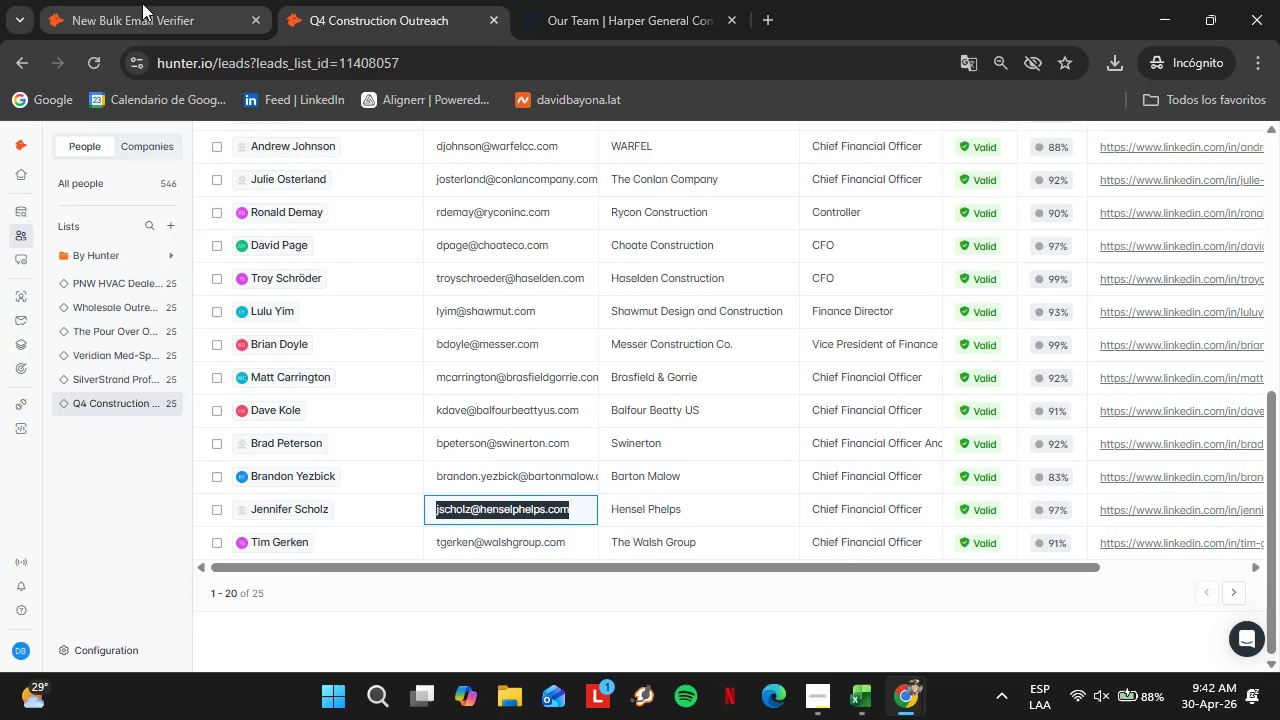 
left_click([142, 3])
 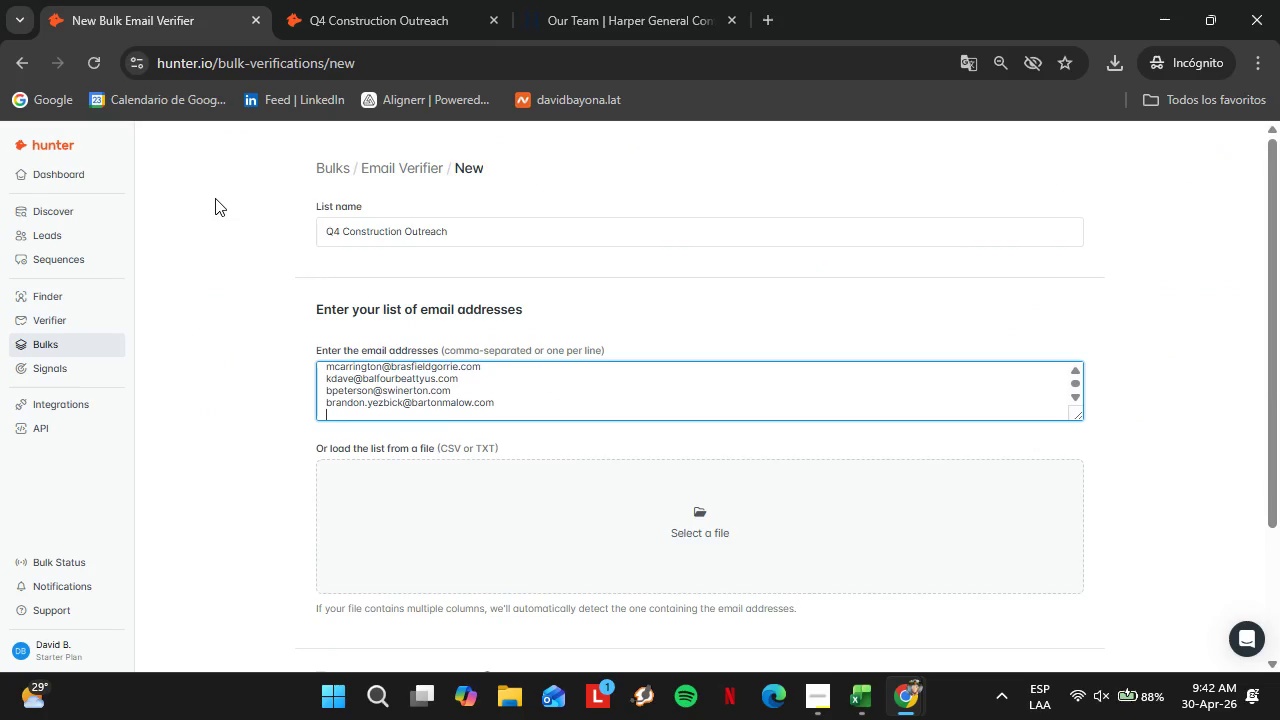 
key(Control+V)
 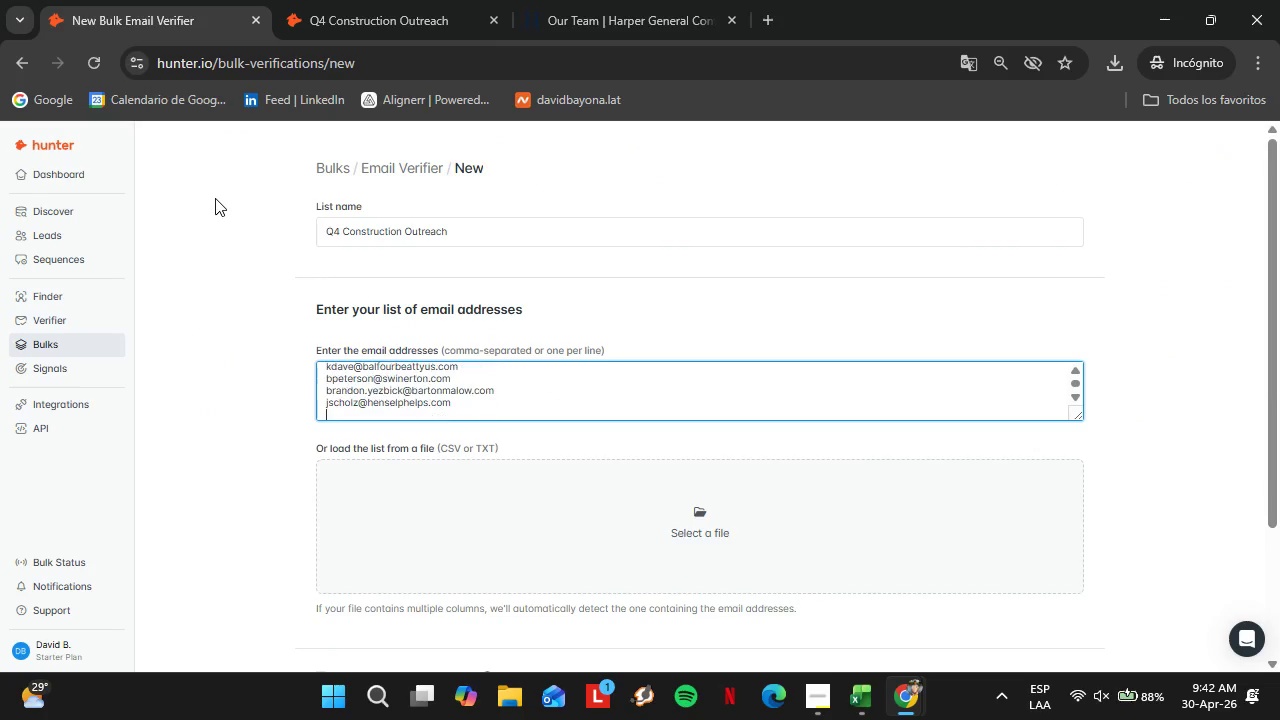 
key(Enter)
 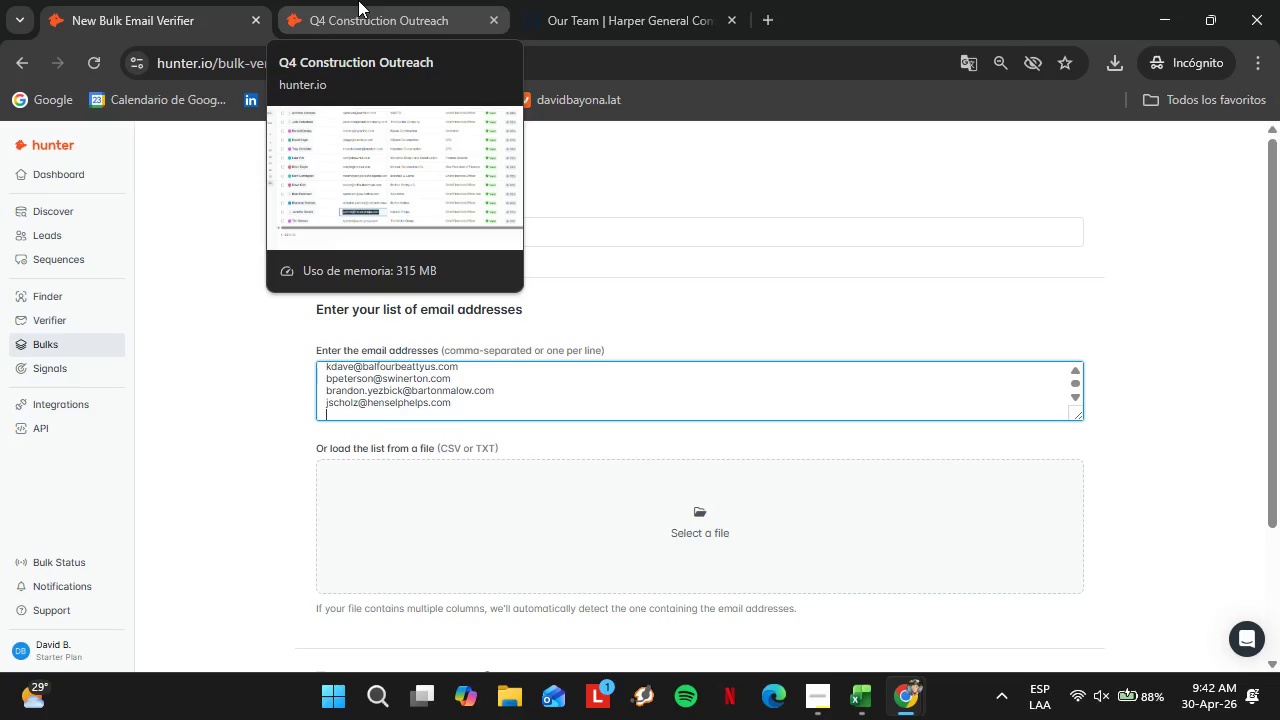 
left_click([358, 0])
 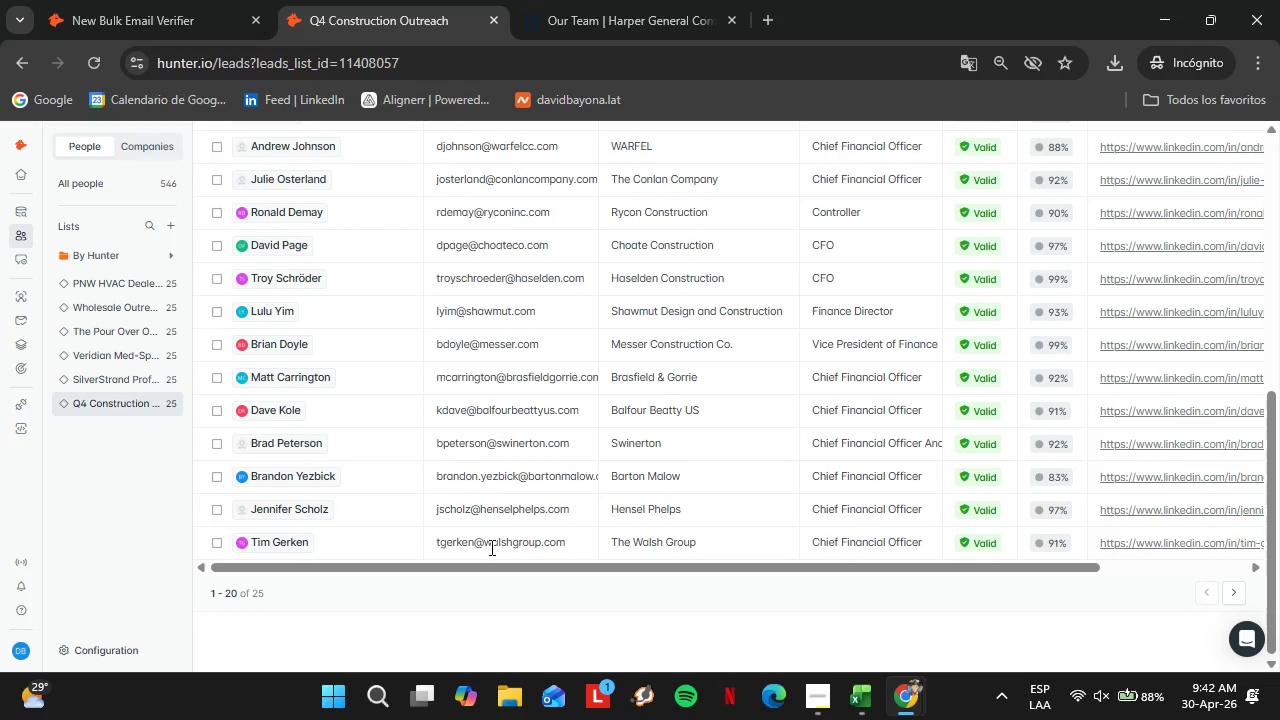 
double_click([490, 547])
 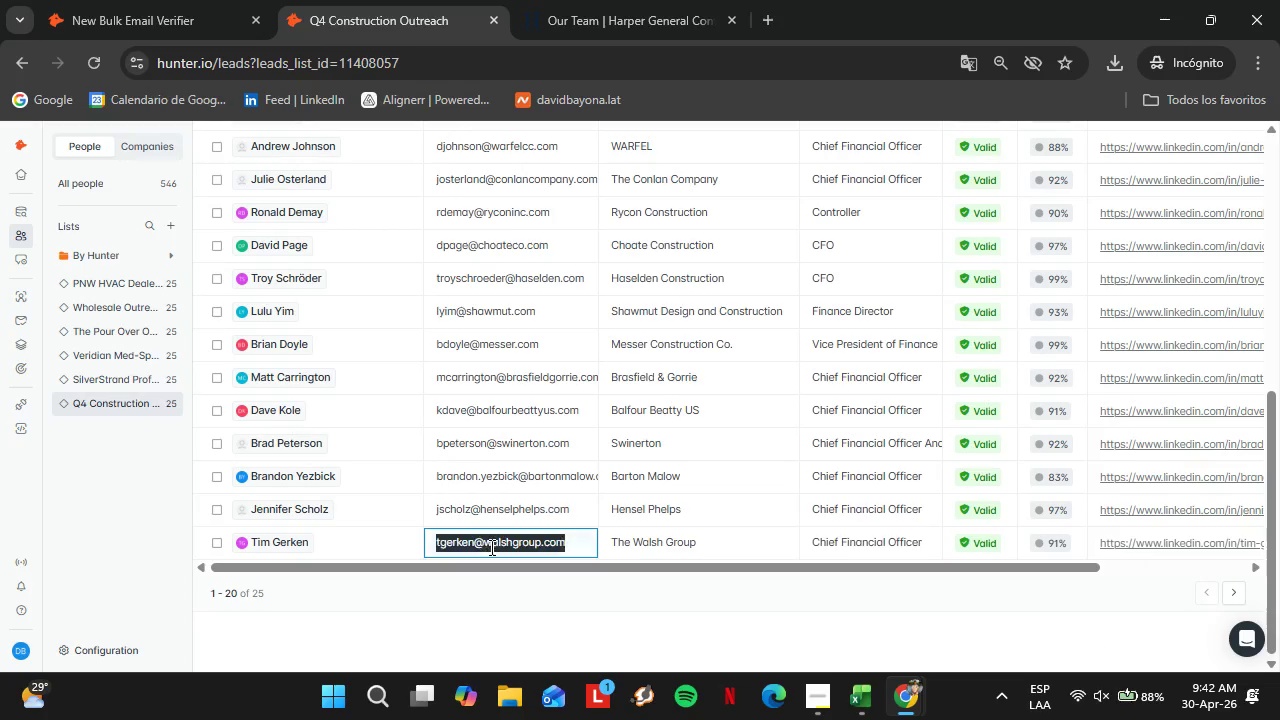 
triple_click([490, 547])
 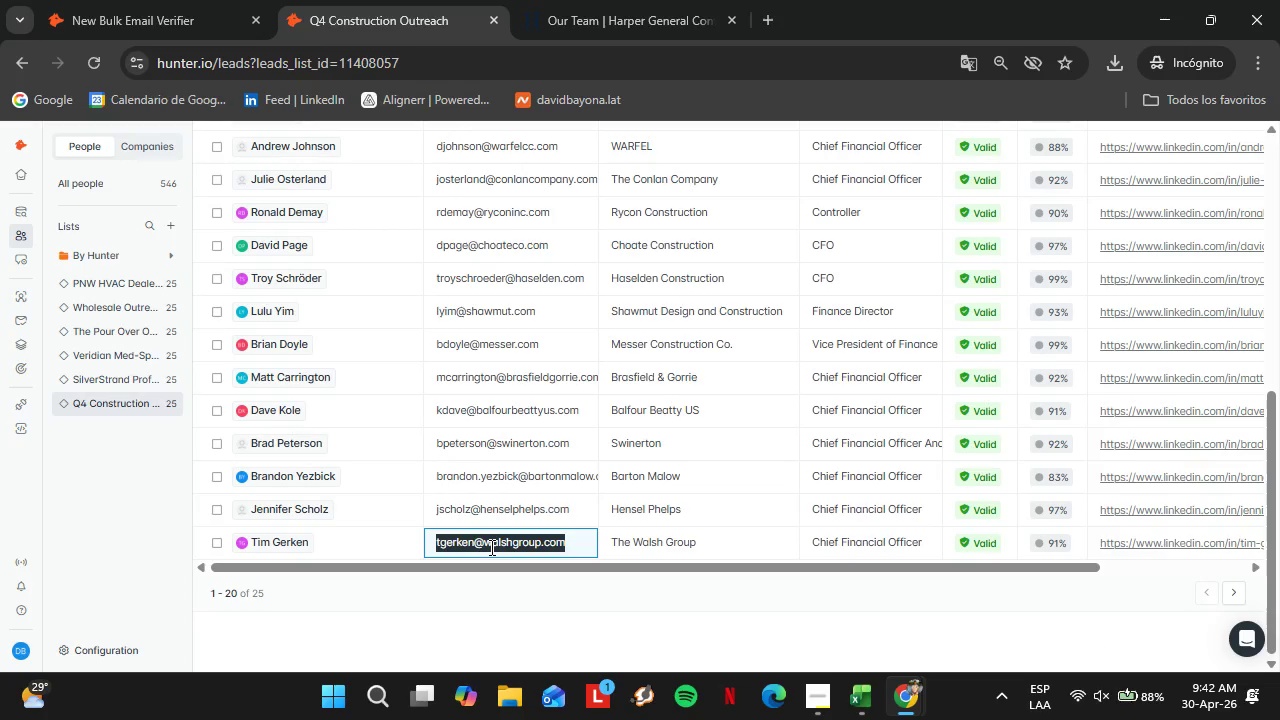 
key(Control+C)
 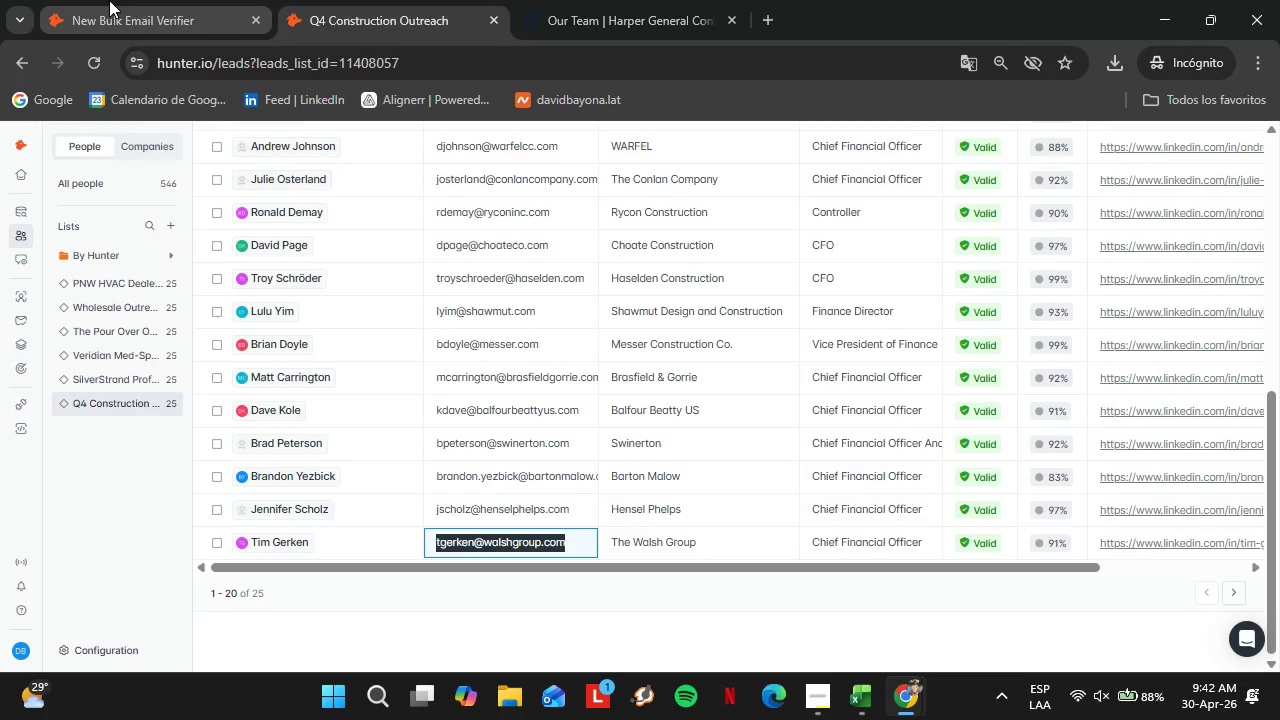 
left_click([109, 0])
 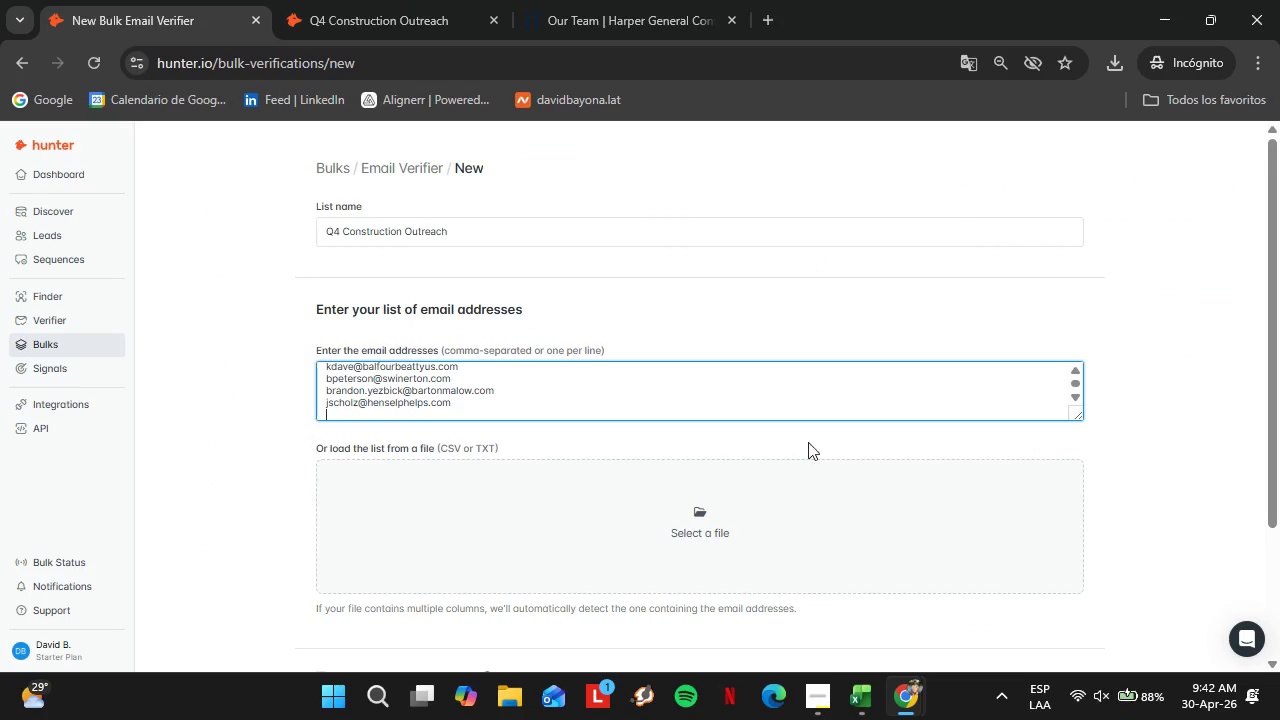 
key(Control+V)
 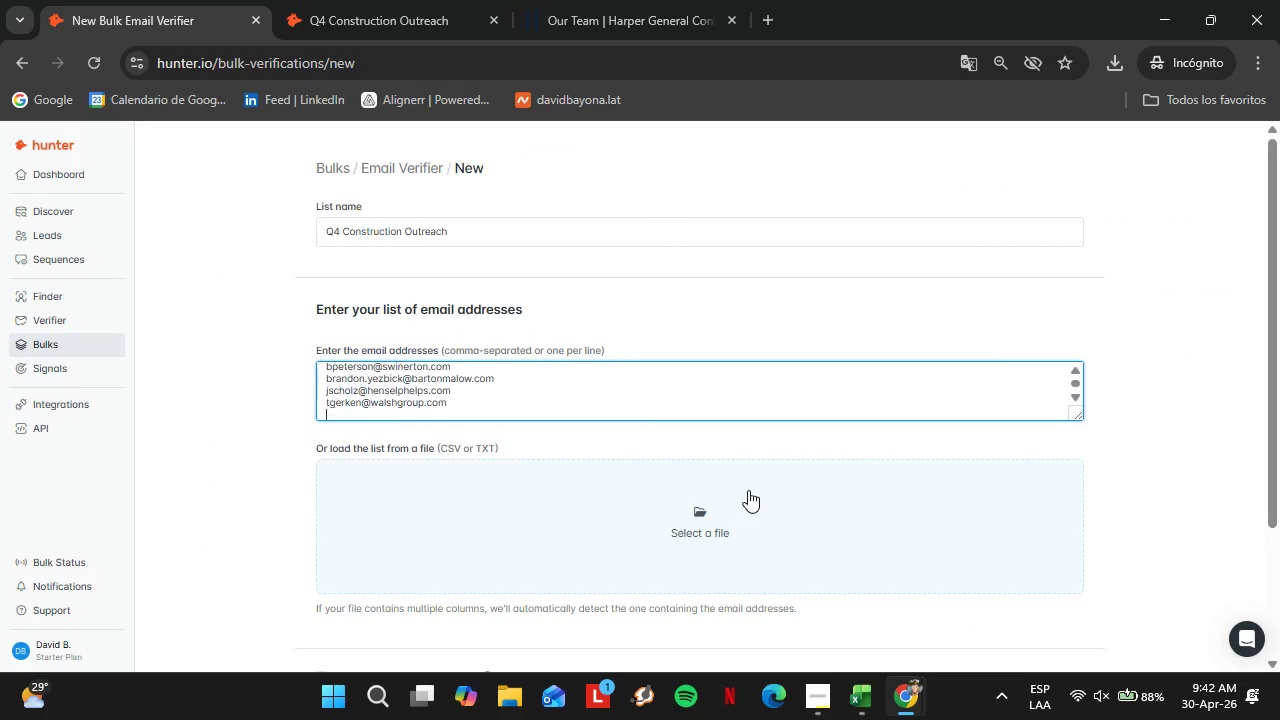 
key(Enter)
 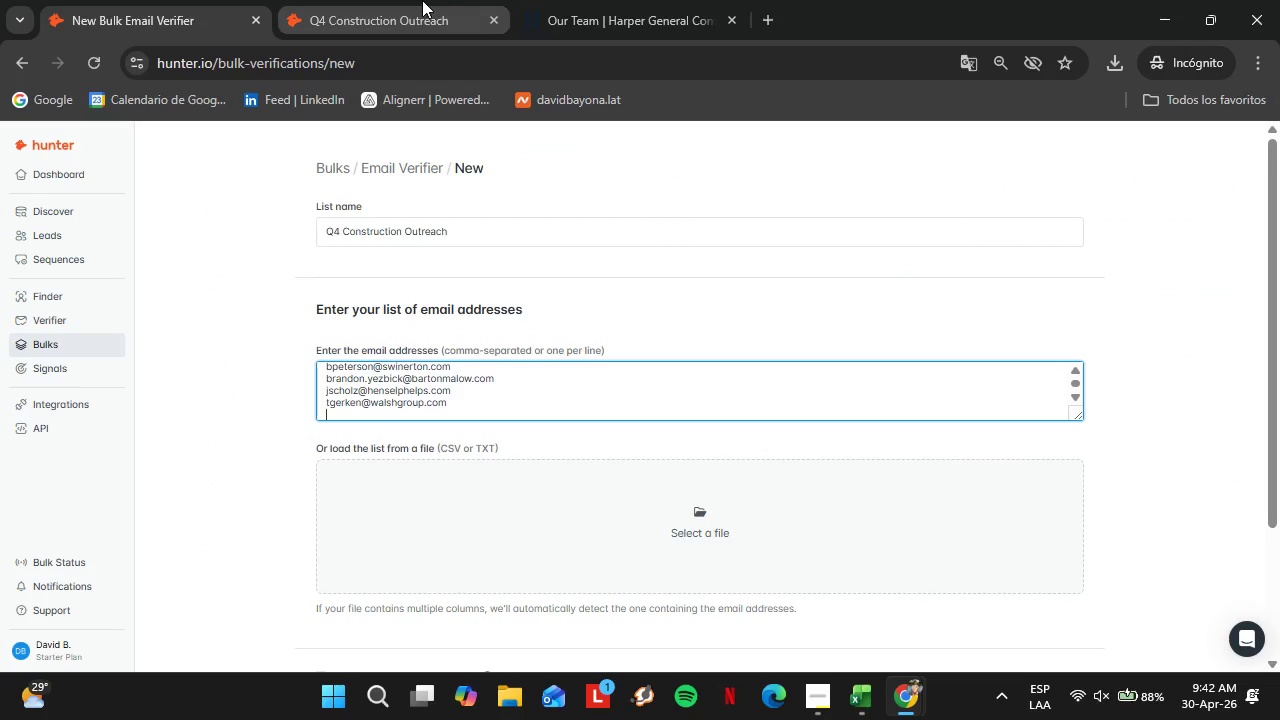 
left_click([418, 0])
 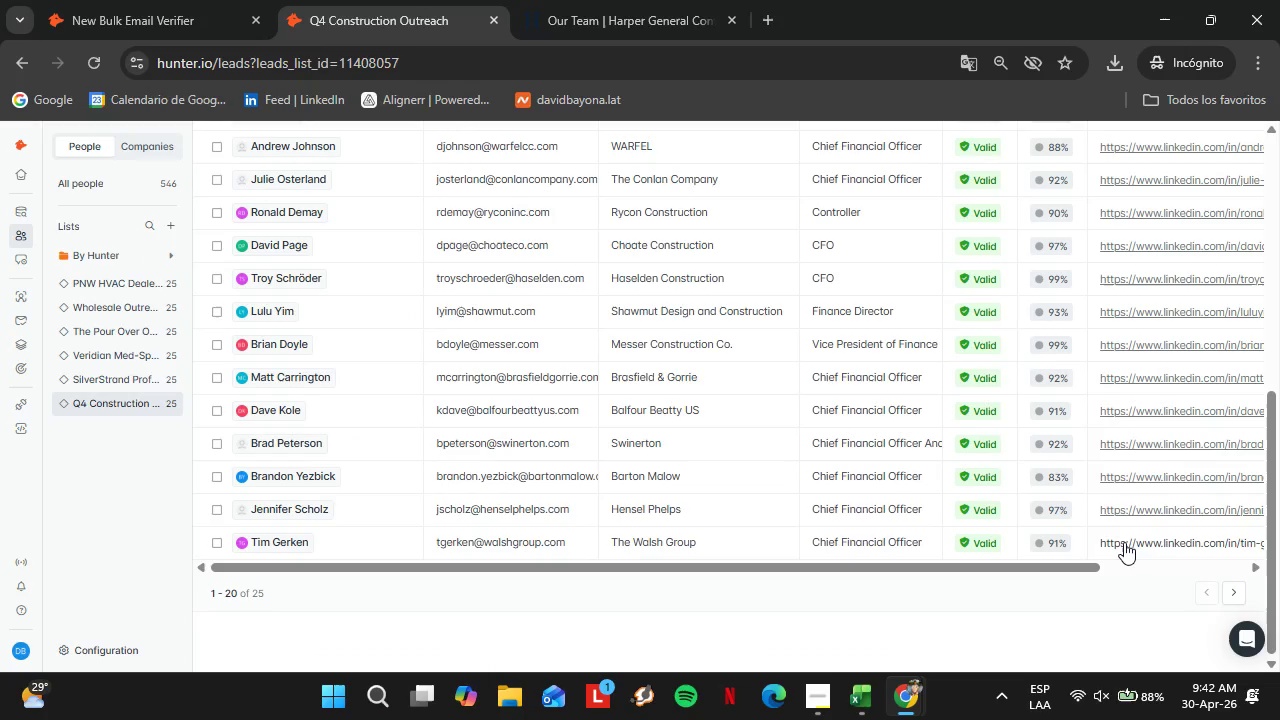 
scroll: coordinate [1119, 566], scroll_direction: down, amount: 1.0
 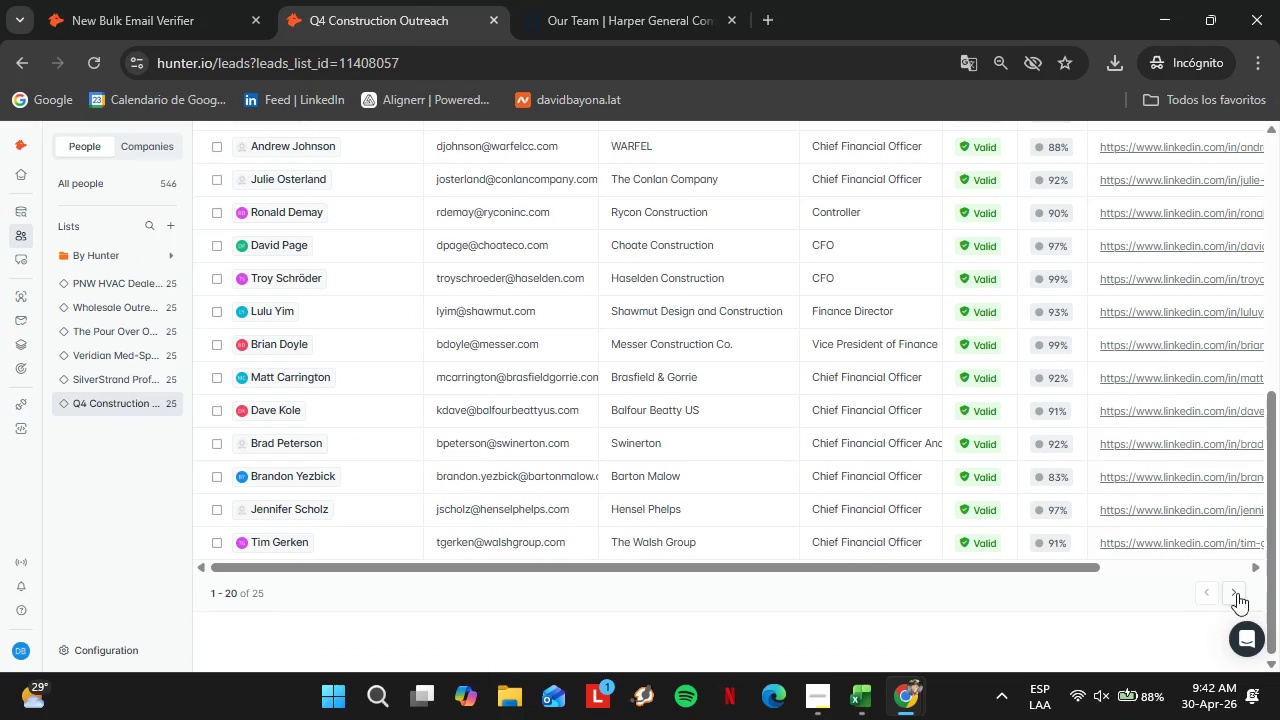 
left_click([1237, 593])
 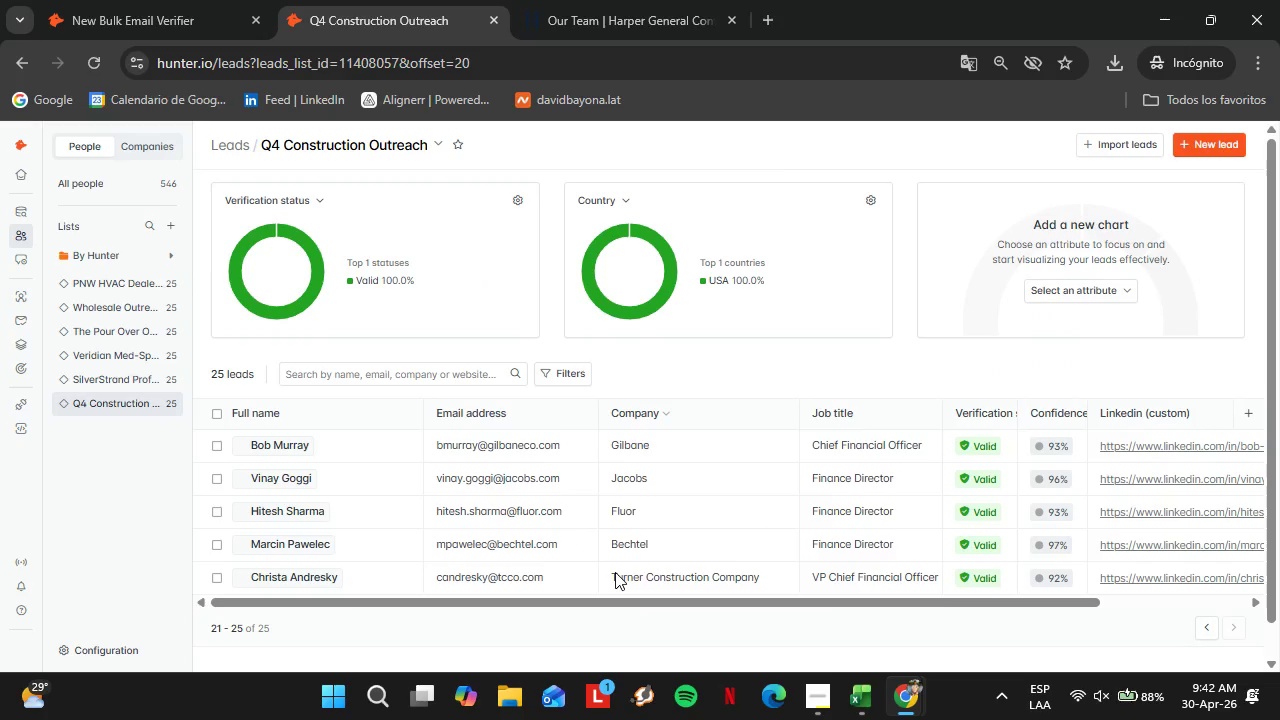 
double_click([501, 448])
 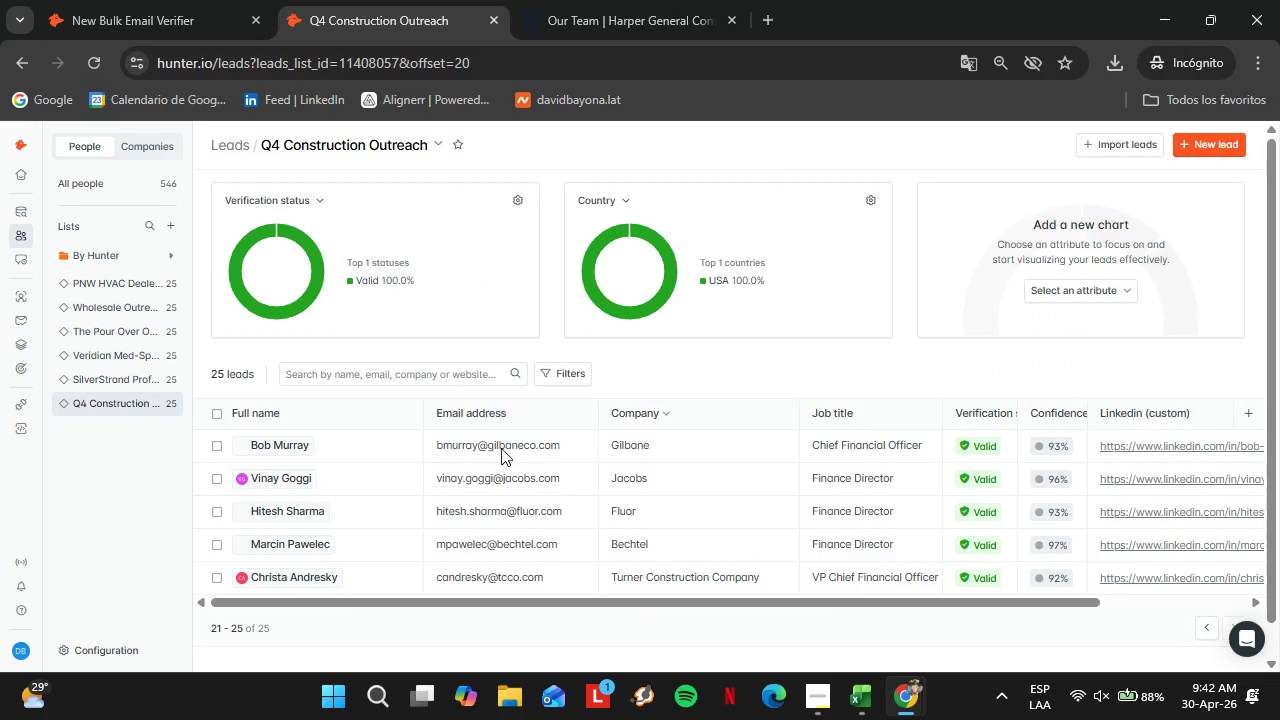 
triple_click([501, 448])
 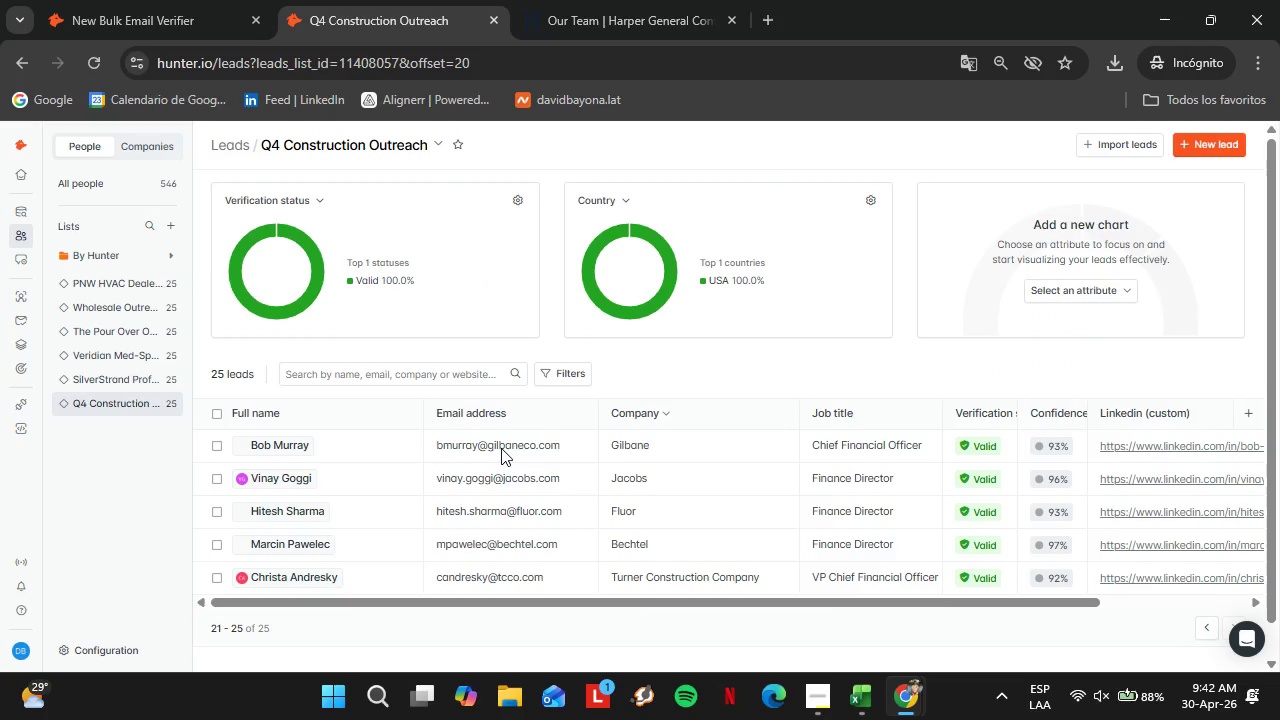 
key(Control+C)
 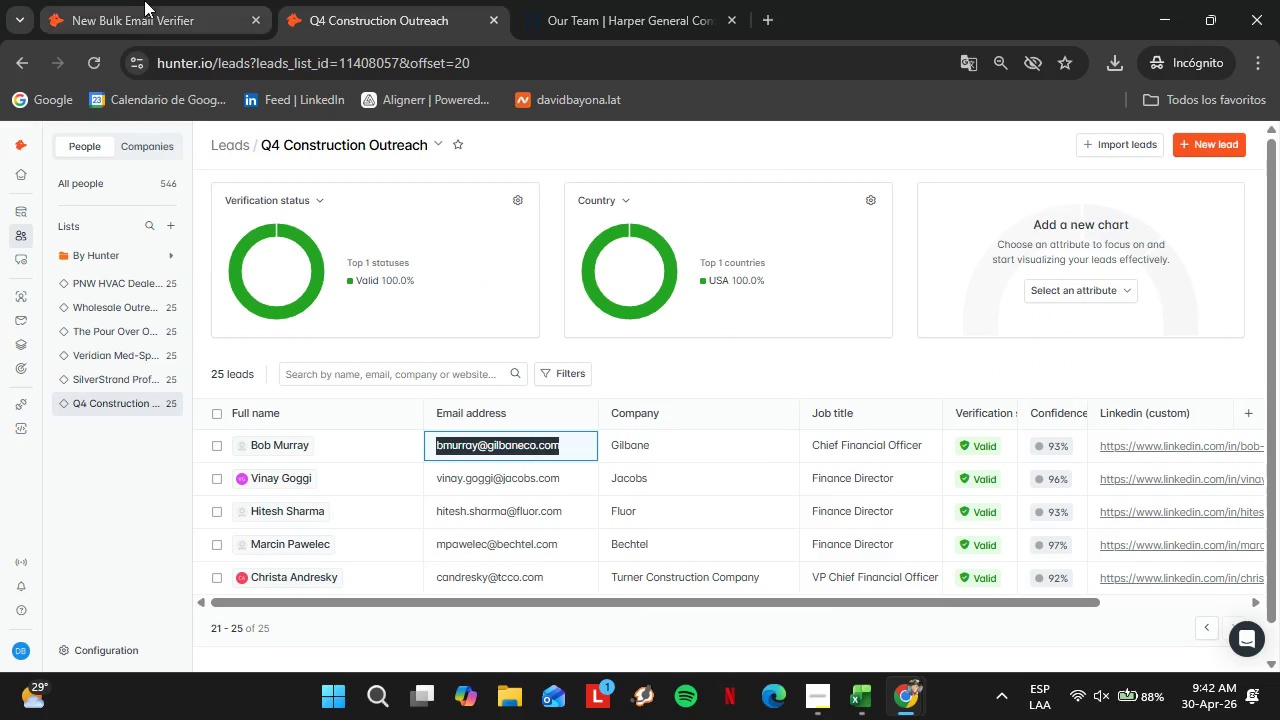 
left_click([143, 0])
 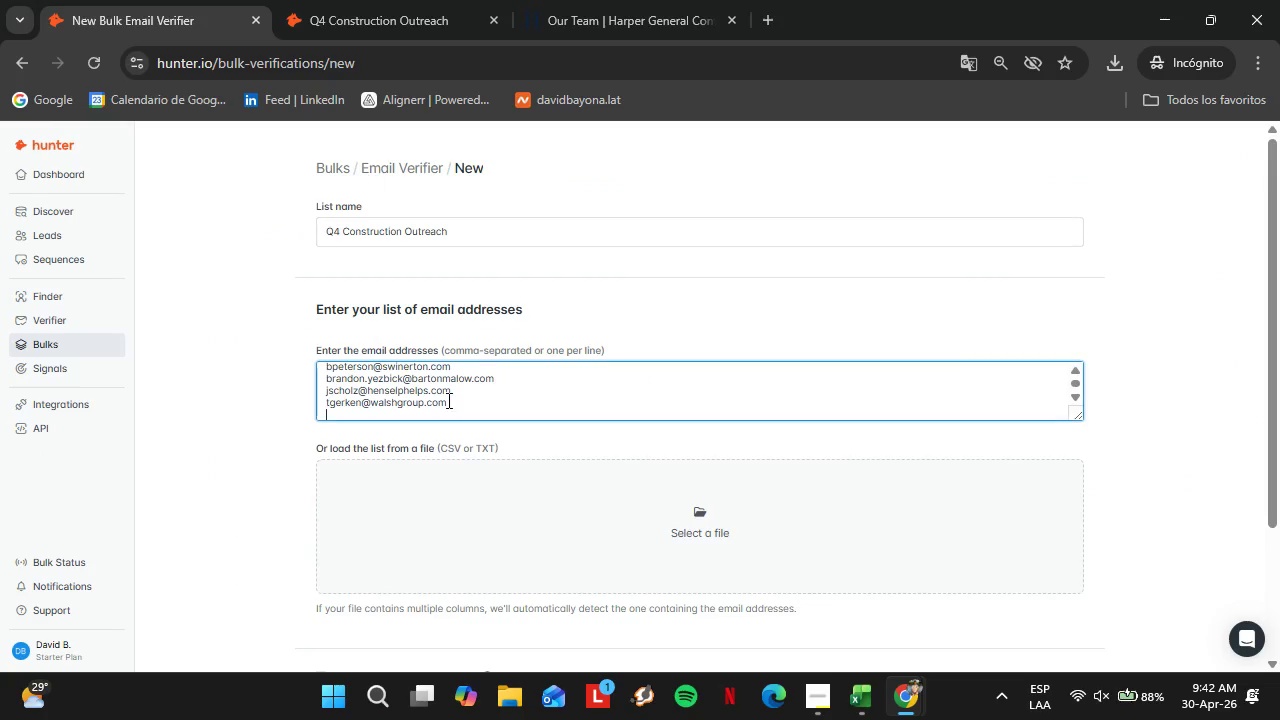 
key(Control+V)
 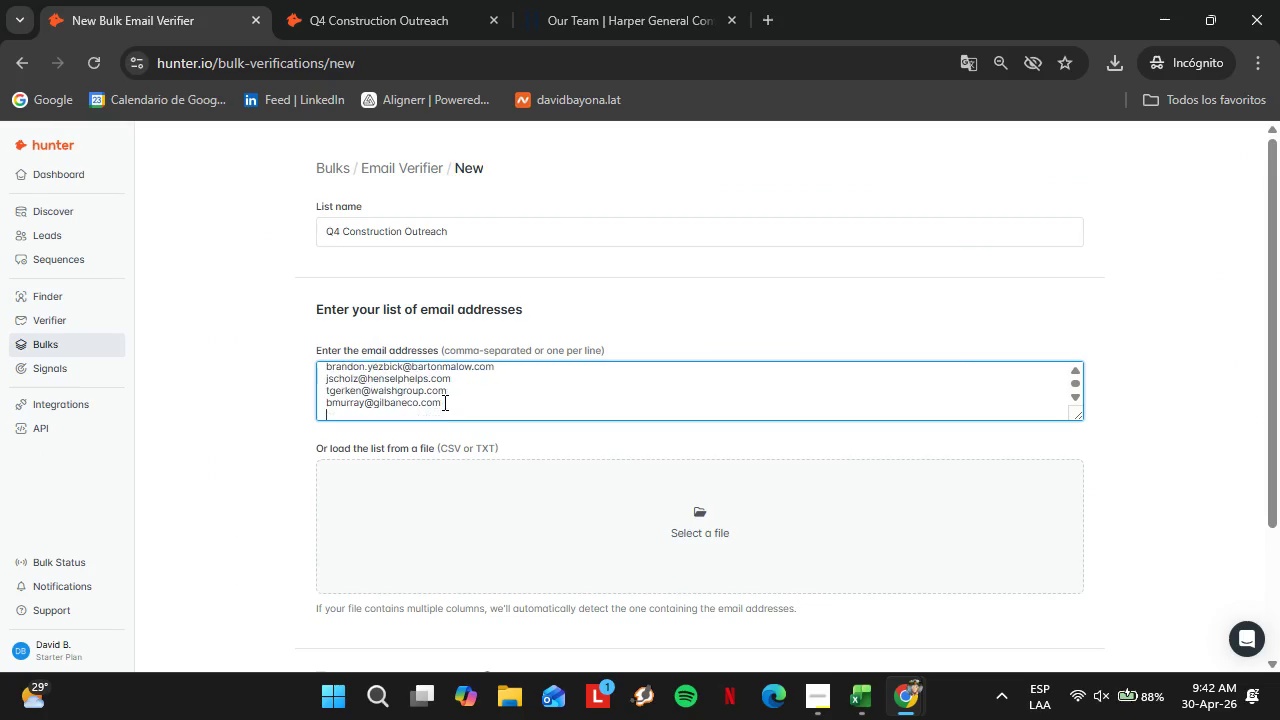 
key(Enter)
 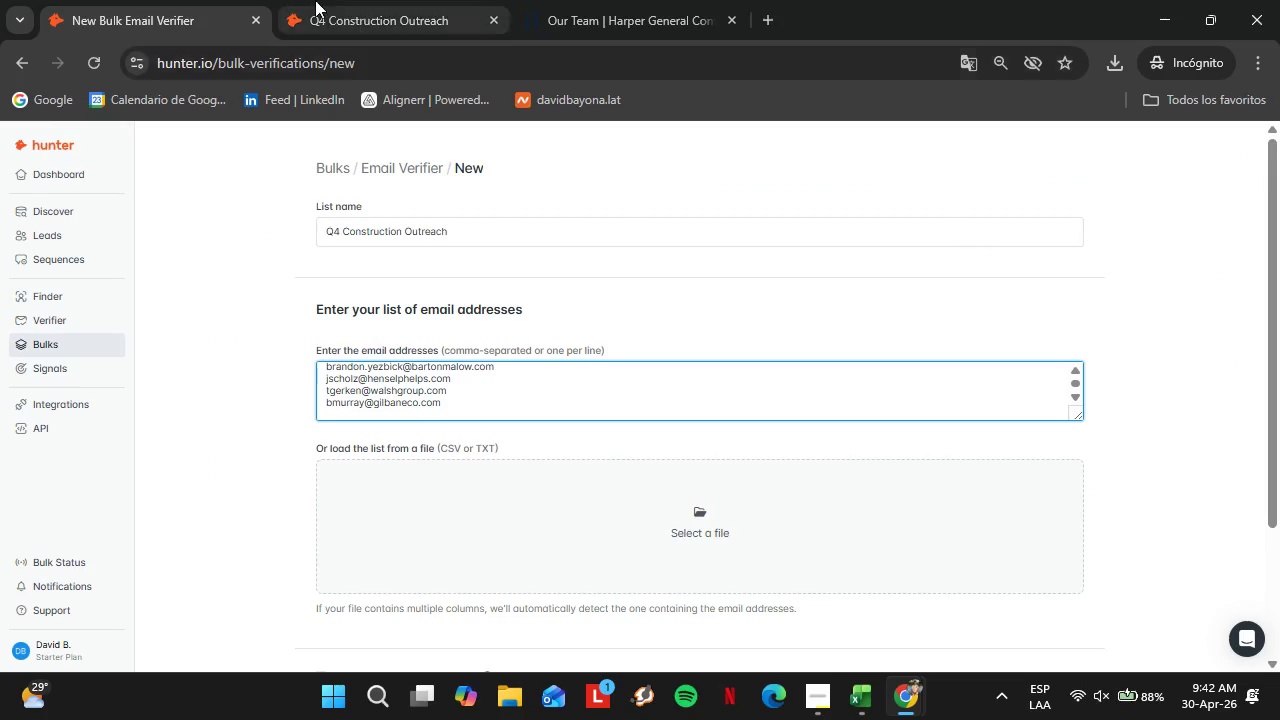 
left_click([317, 0])
 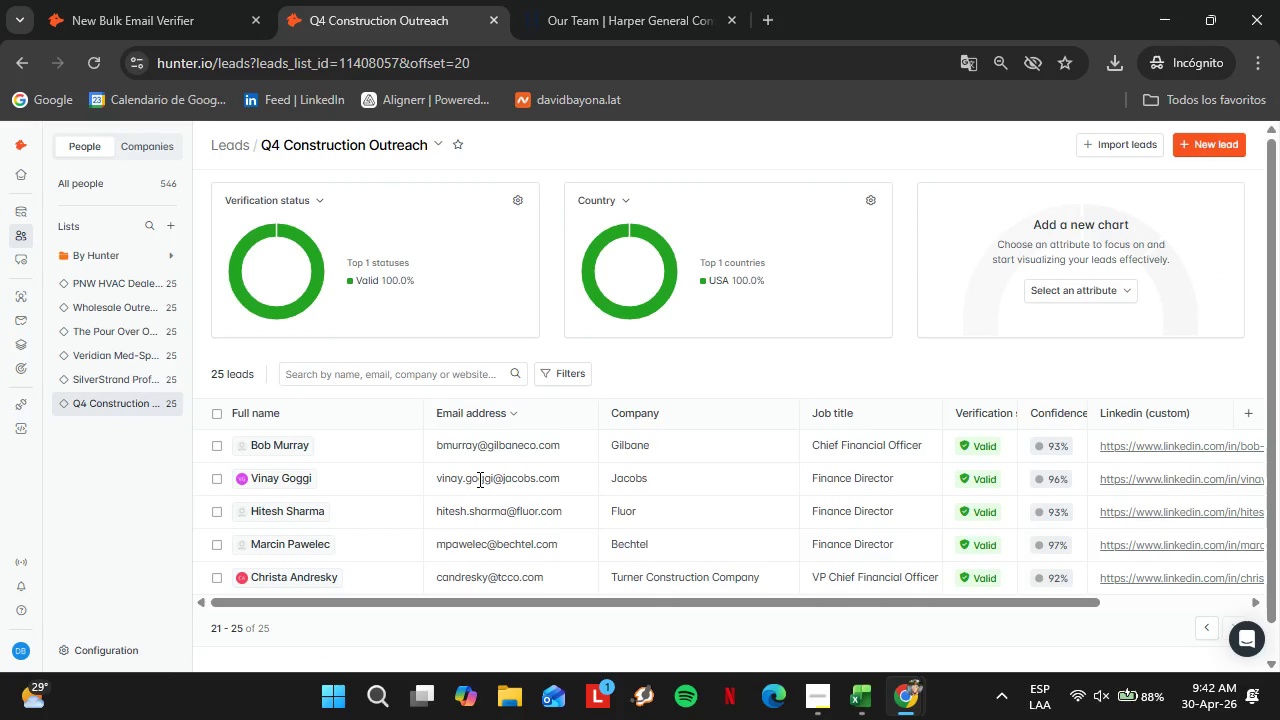 
double_click([478, 479])
 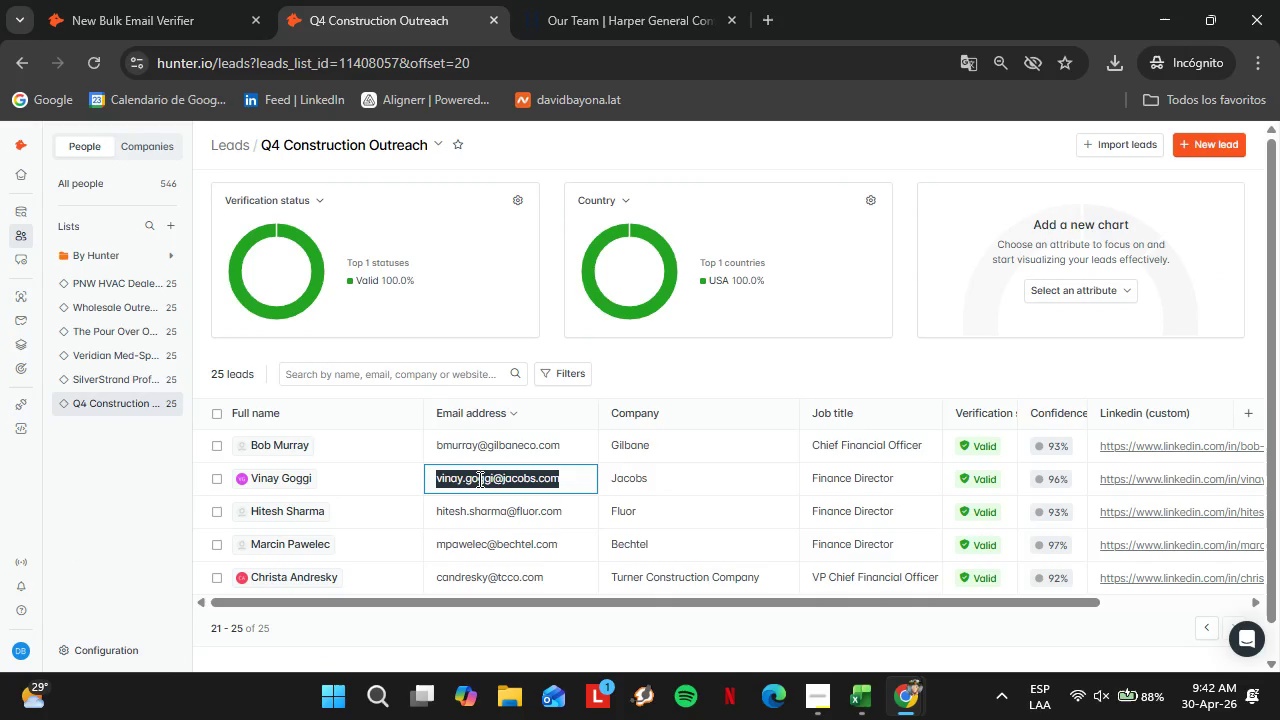 
triple_click([478, 479])
 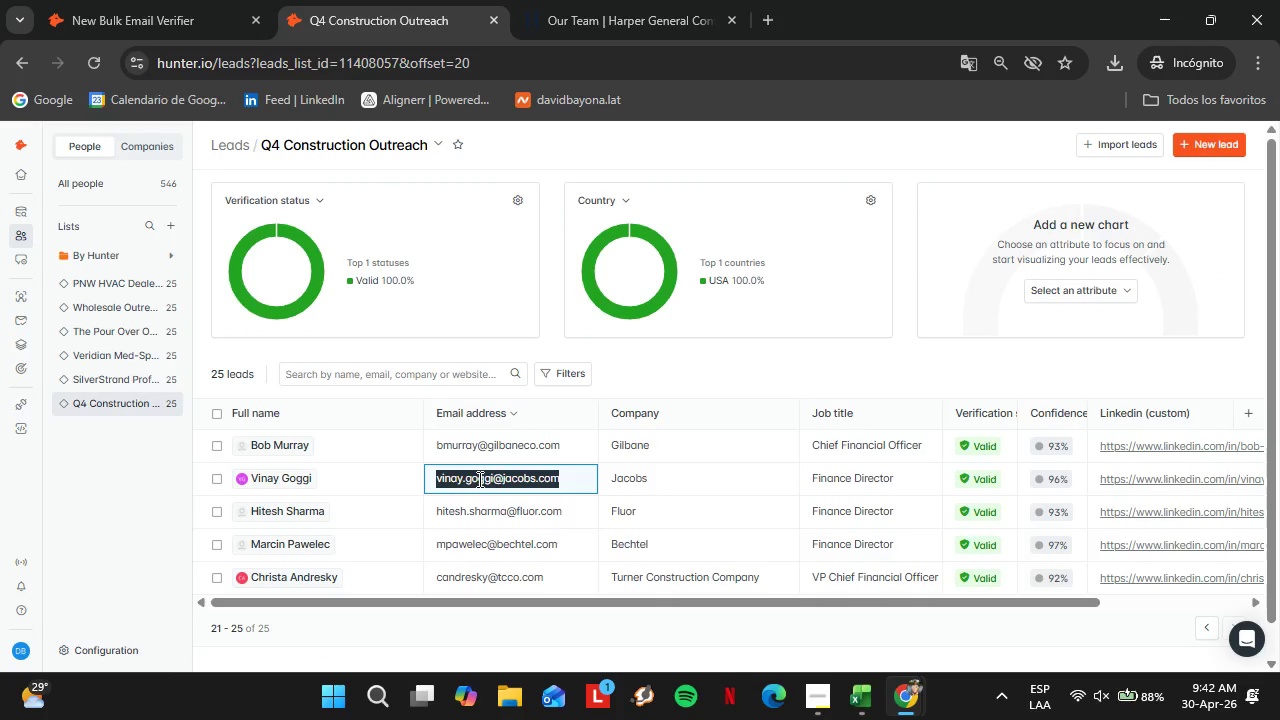 
key(Control+C)
 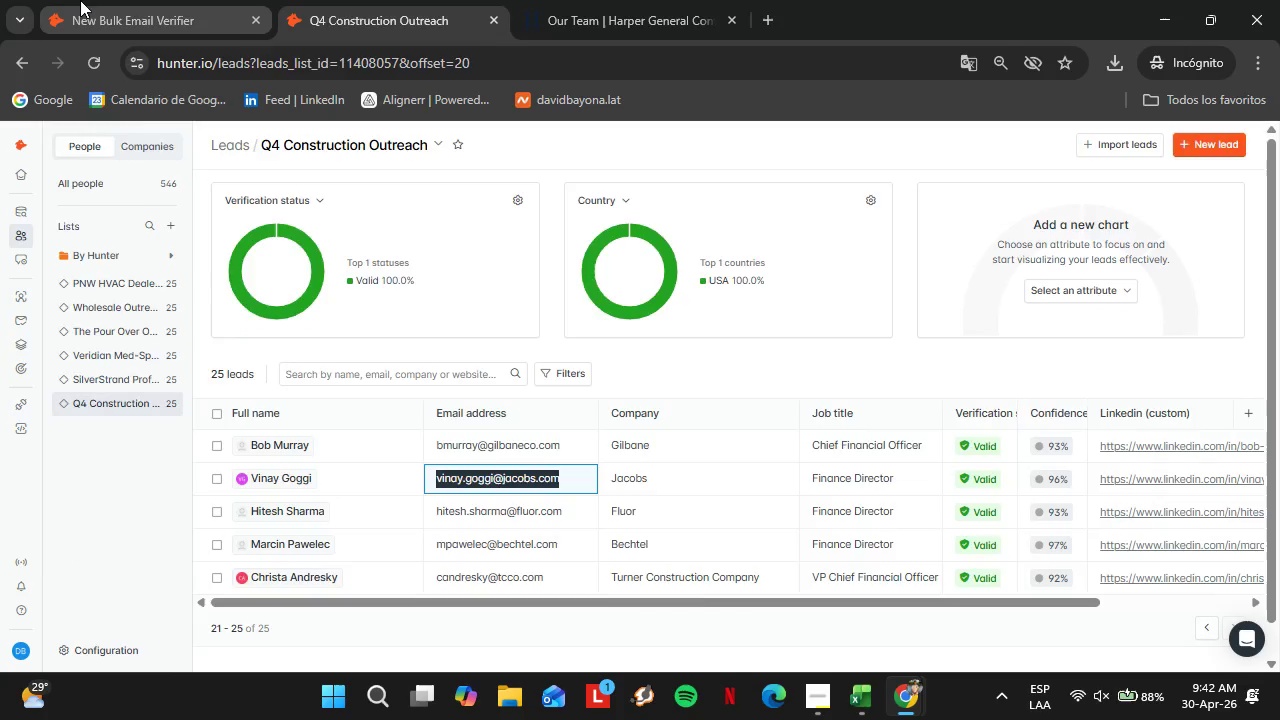 
left_click([93, 0])
 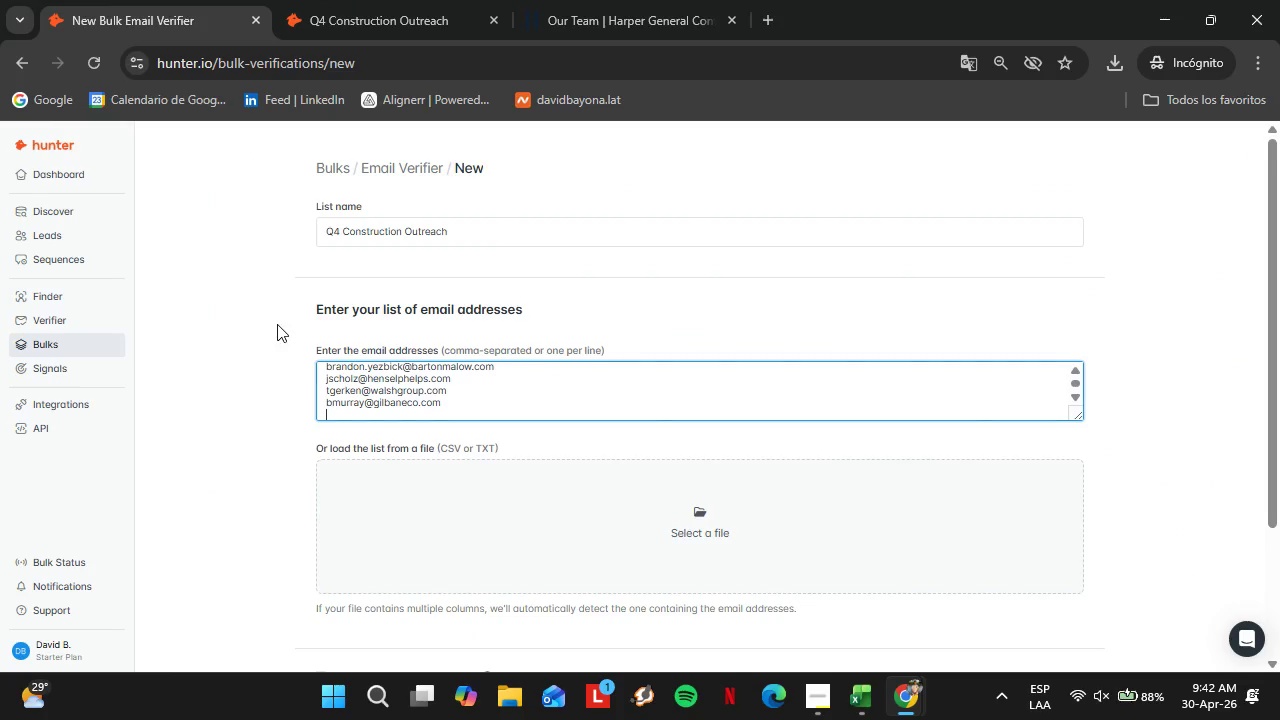 
key(Control+V)
 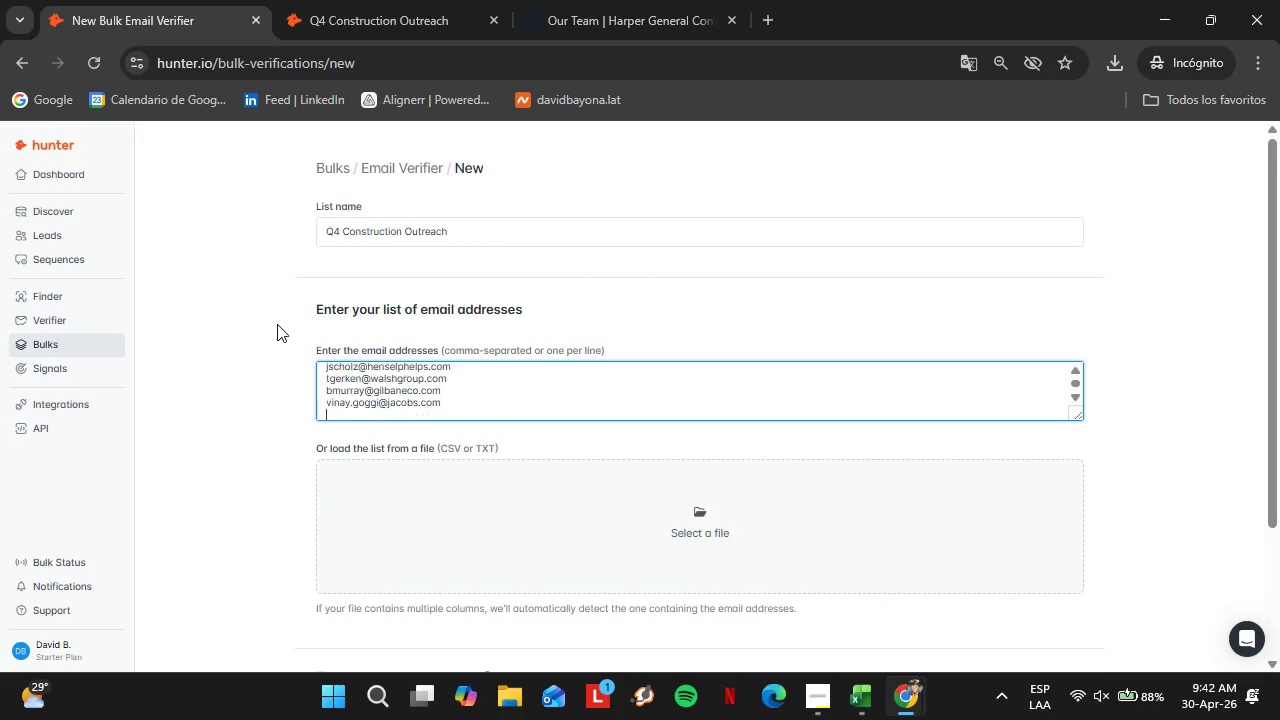 
key(Enter)
 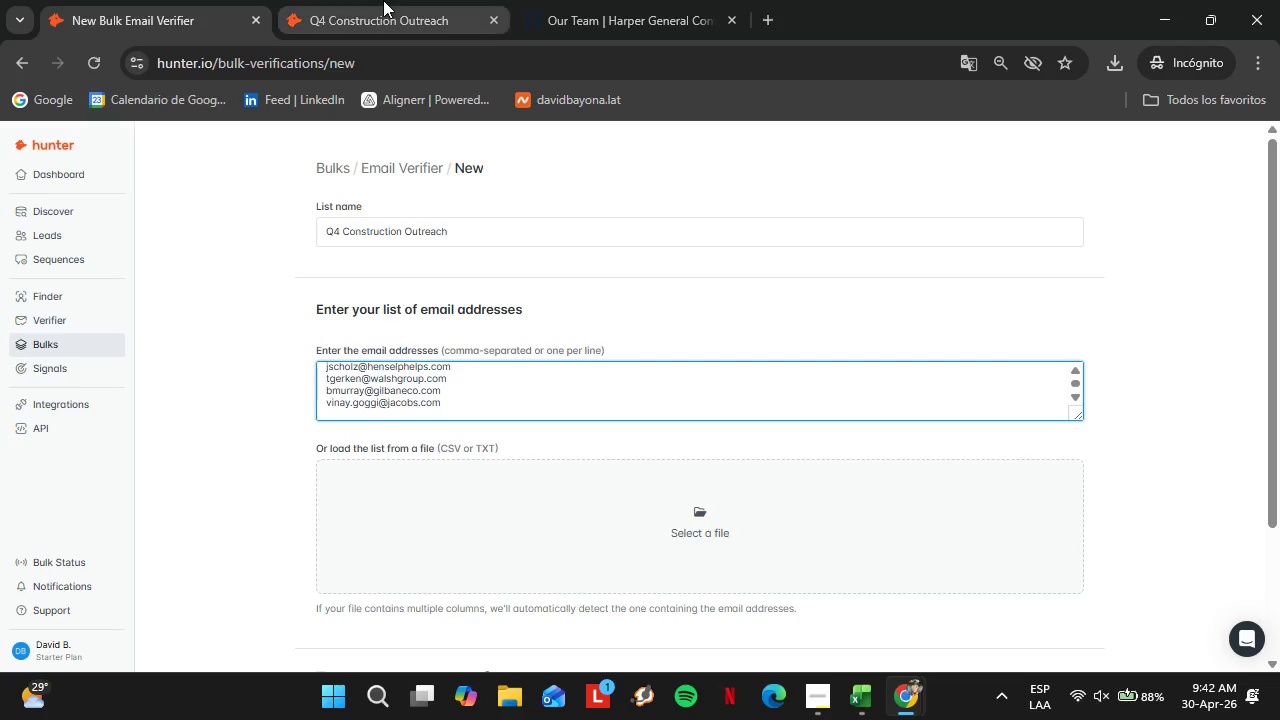 
left_click([382, 0])
 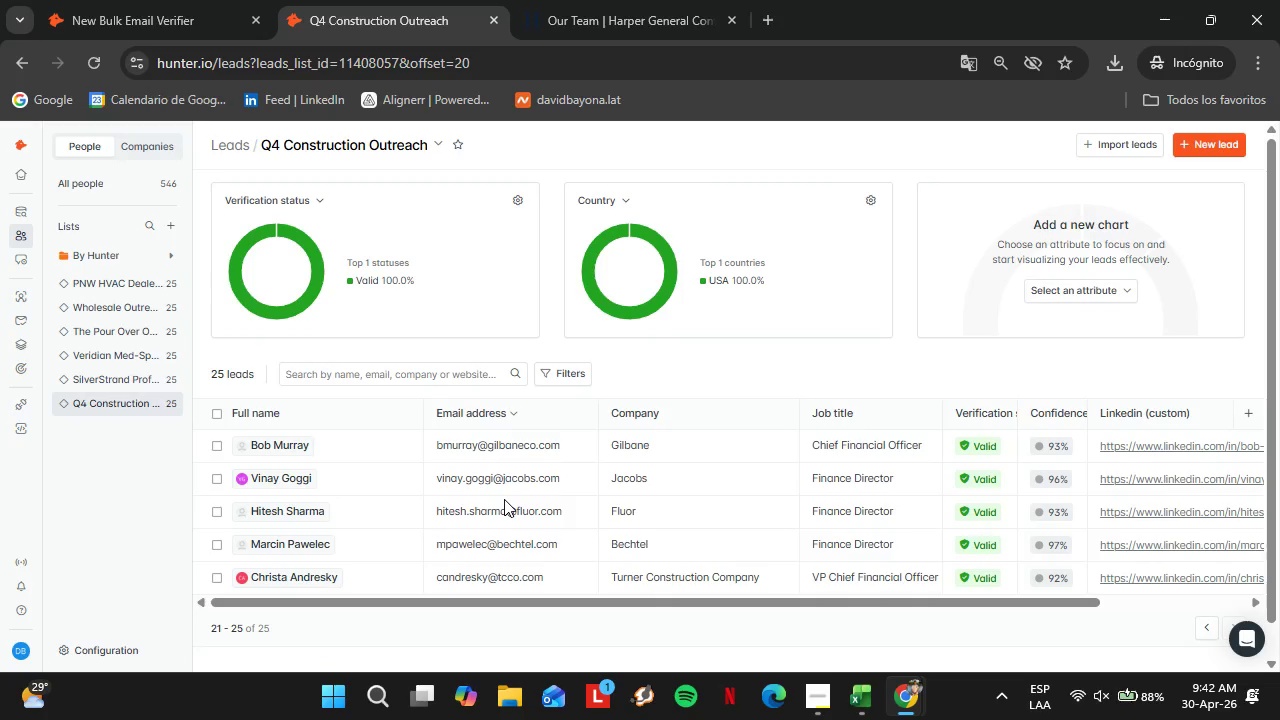 
double_click([504, 499])
 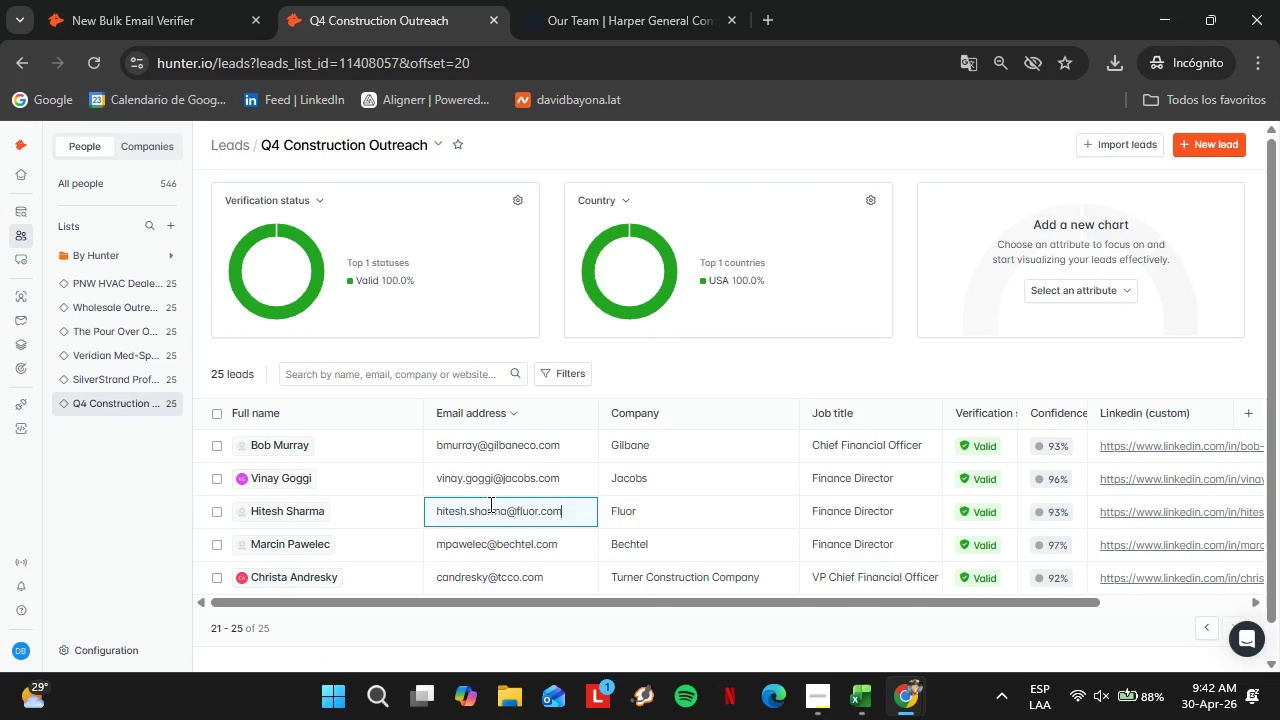 
triple_click([489, 504])
 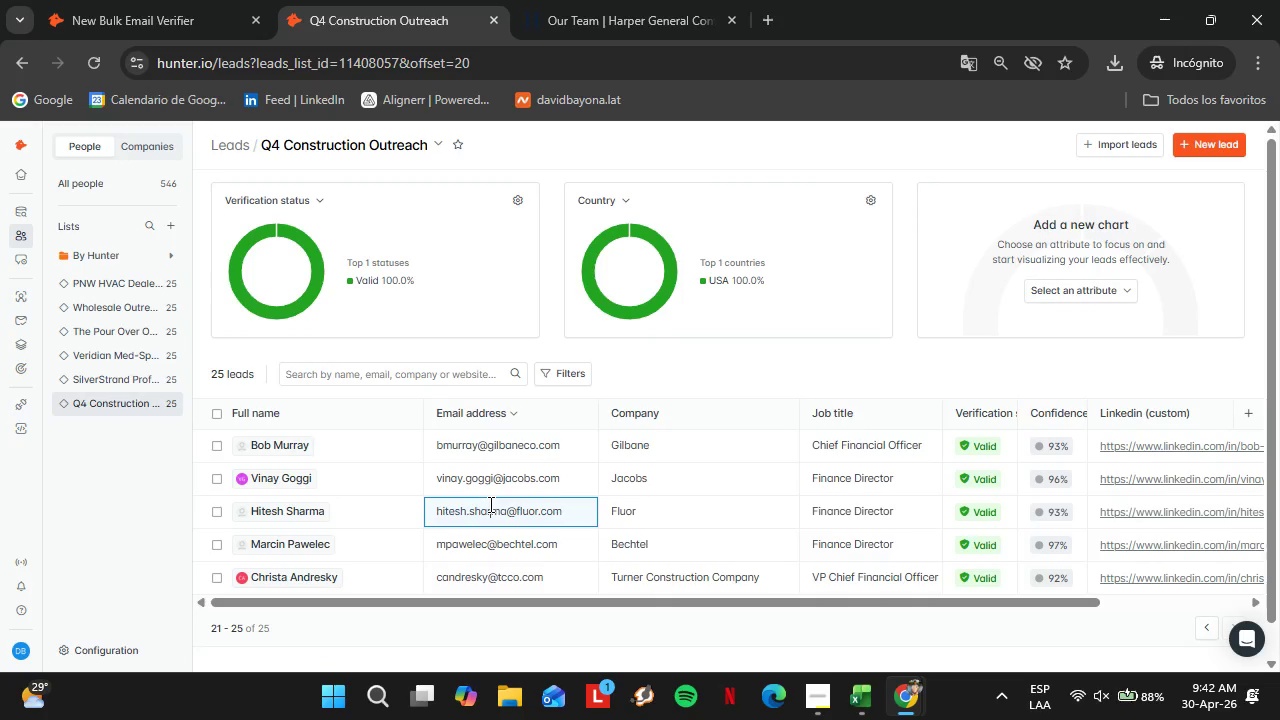 
triple_click([489, 504])
 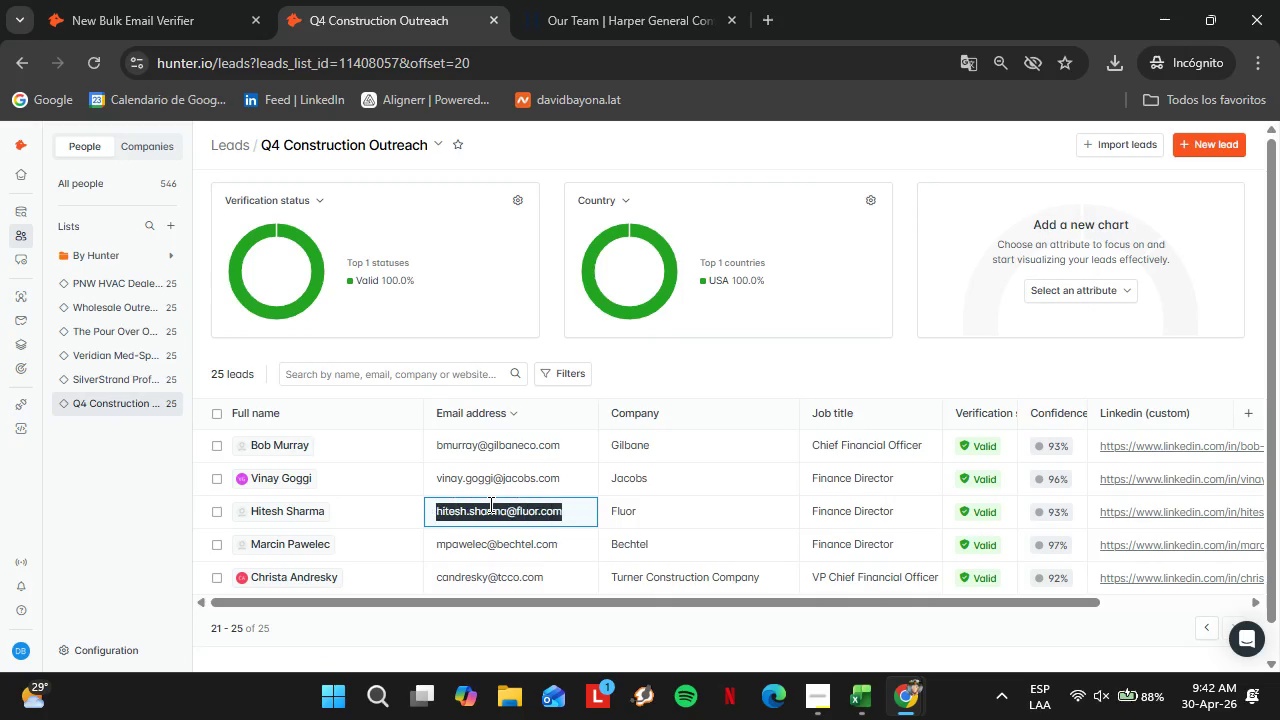 
triple_click([489, 504])
 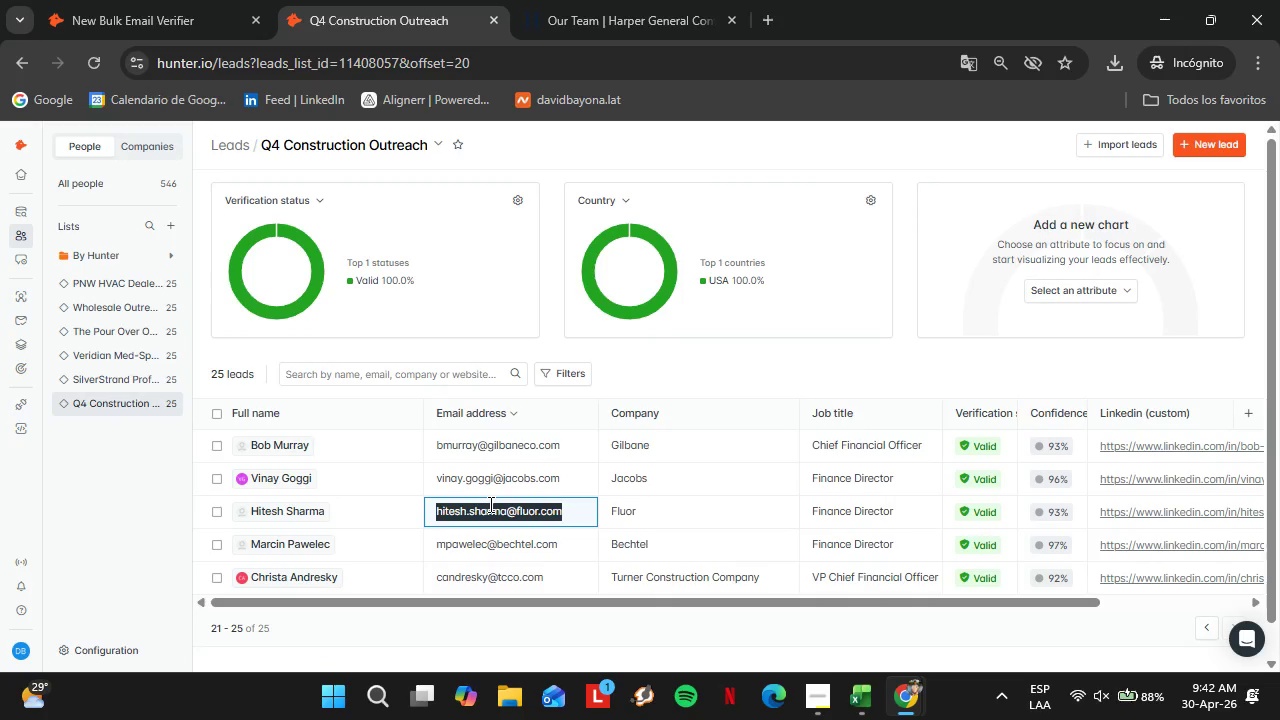 
key(Control+C)
 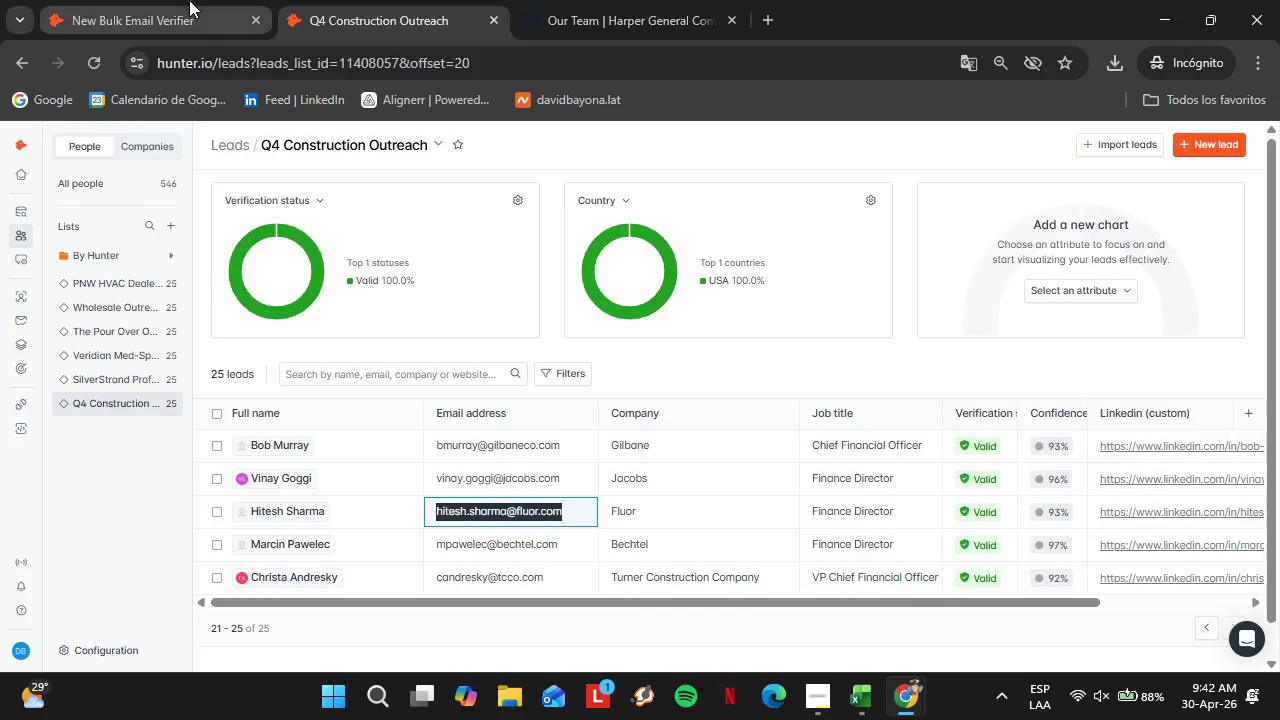 
left_click([189, 0])
 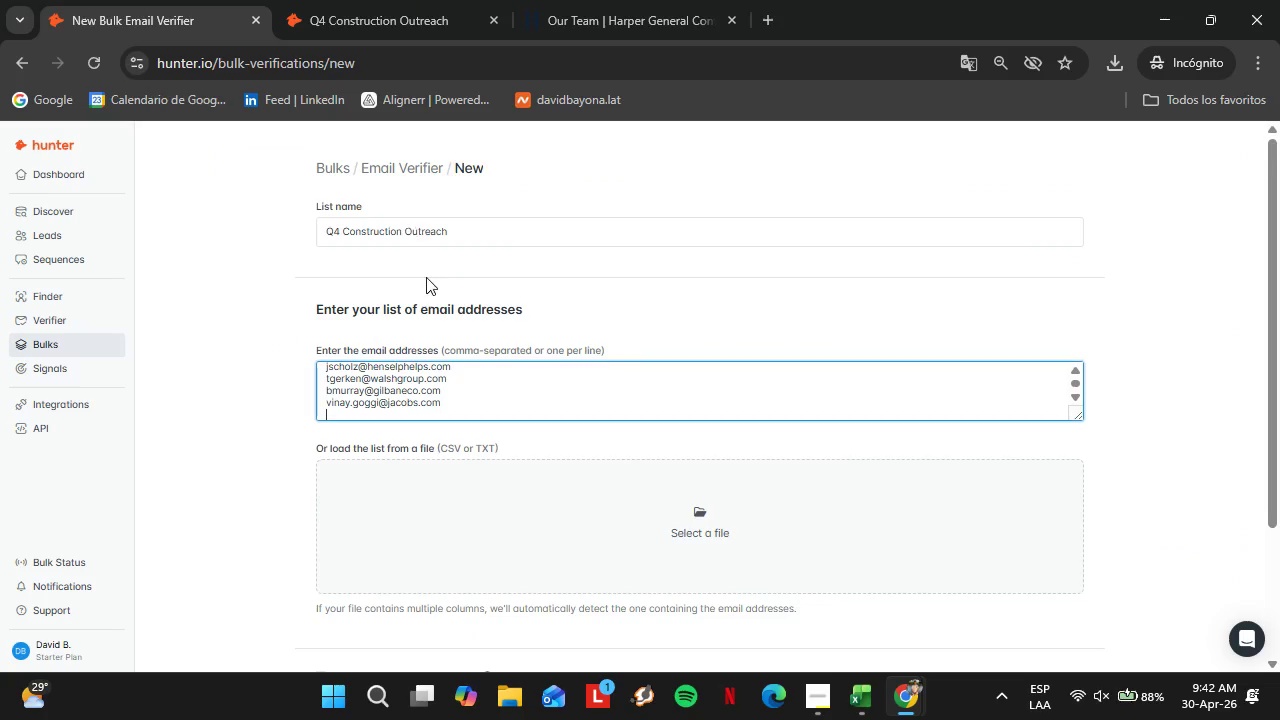 
key(Control+V)
 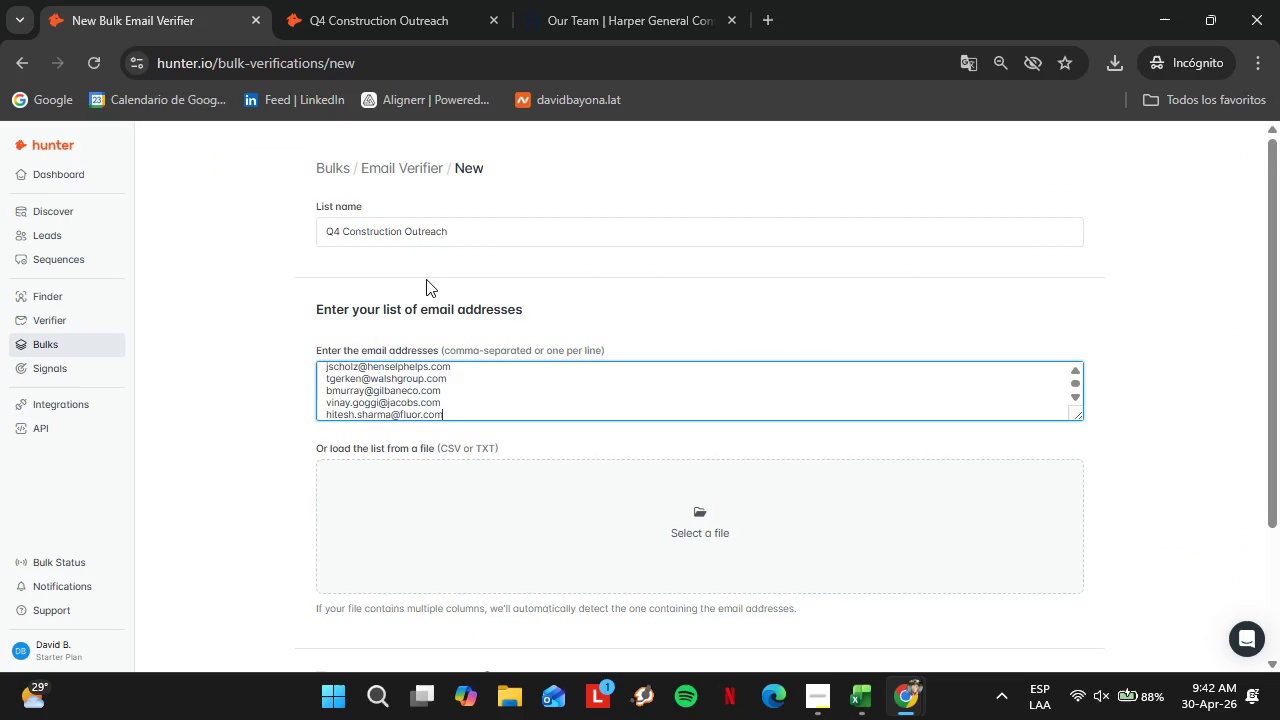 
key(Enter)
 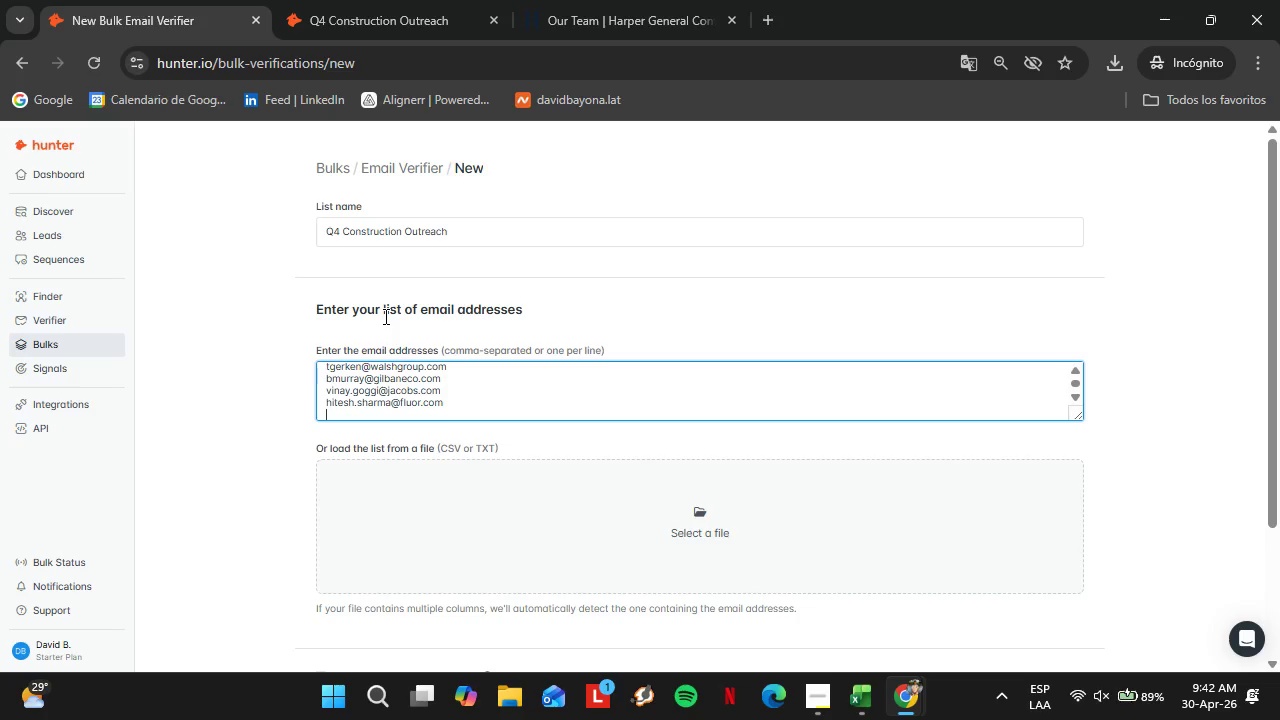 
wait(11.58)
 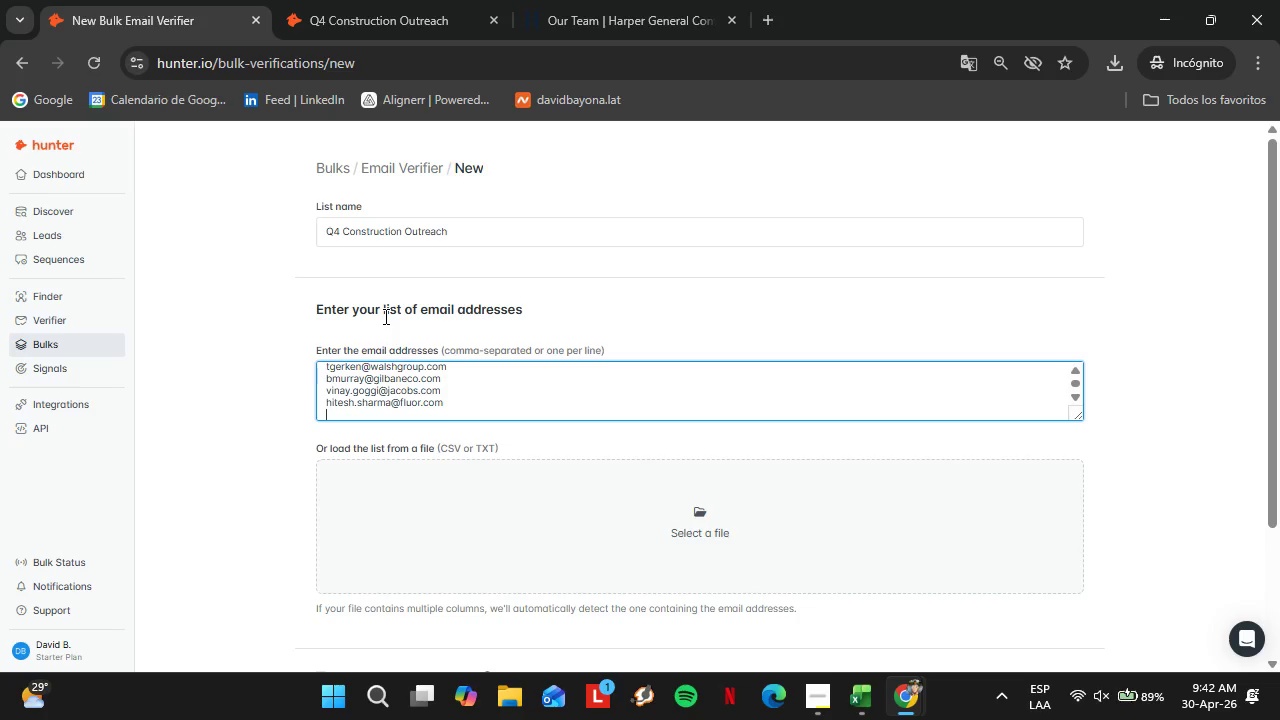 
left_click([322, 0])
 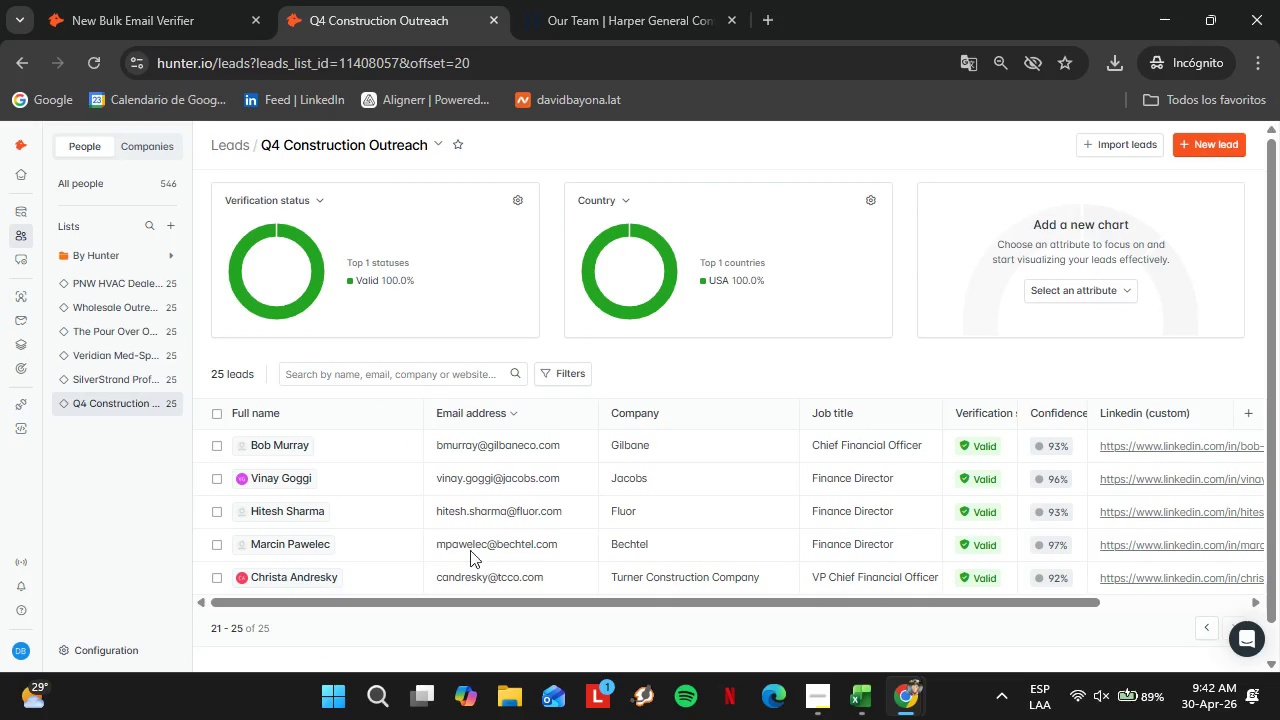 
double_click([466, 546])
 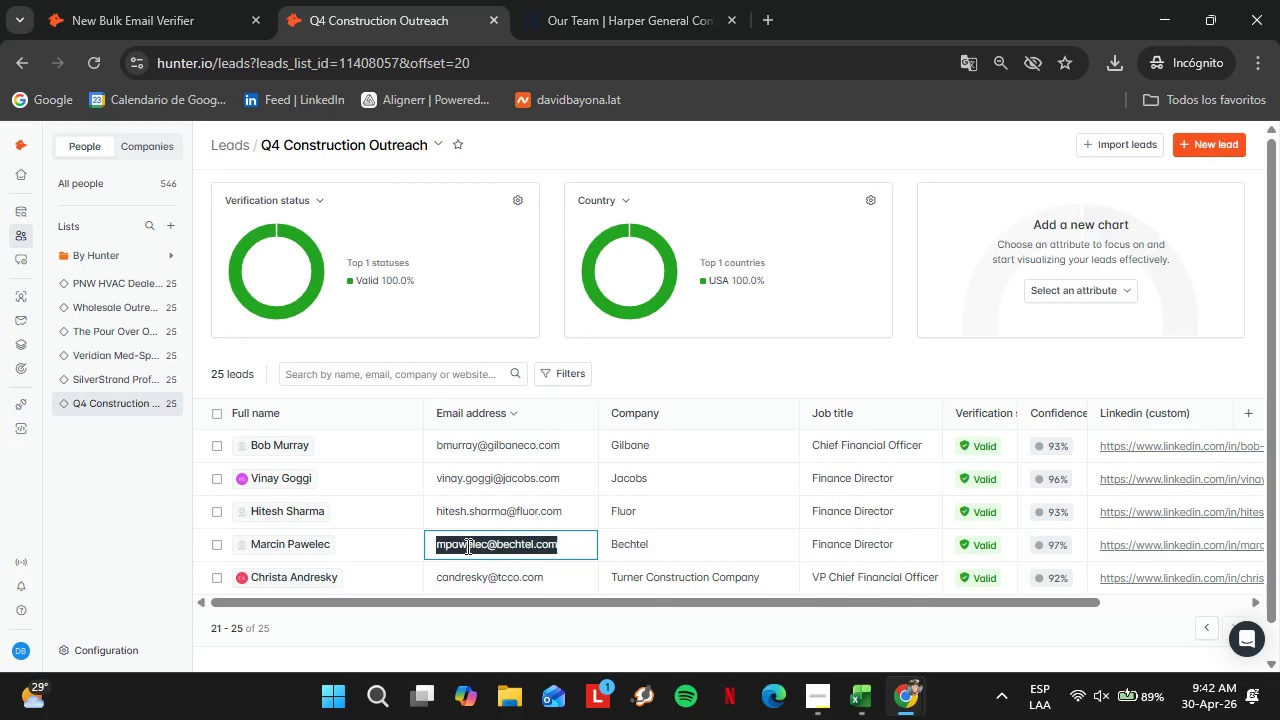 
triple_click([466, 546])
 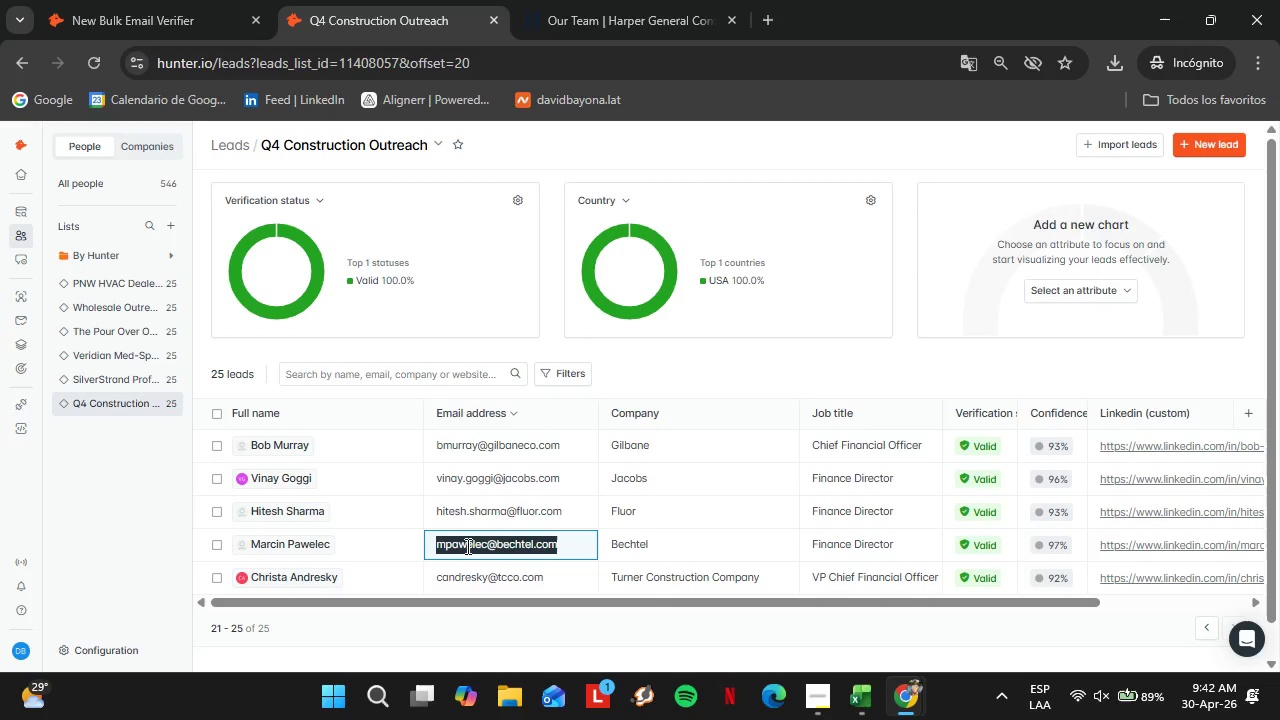 
key(Control+C)
 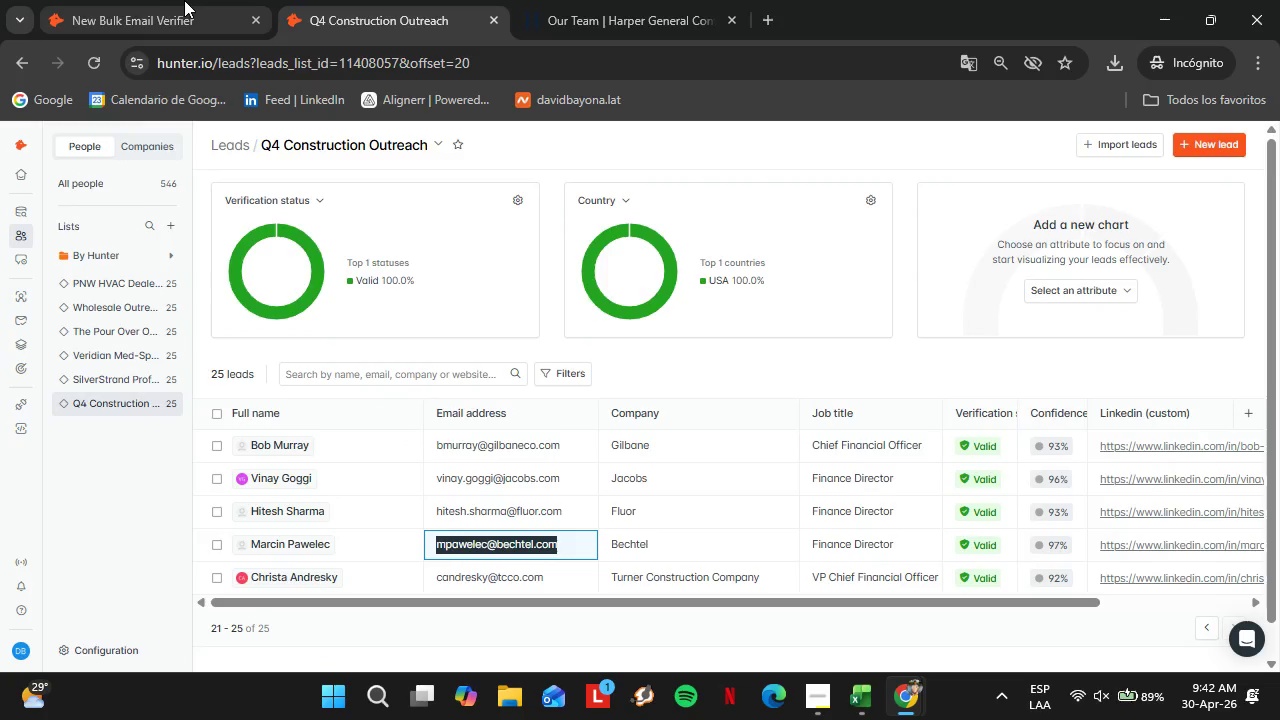 
left_click([174, 0])
 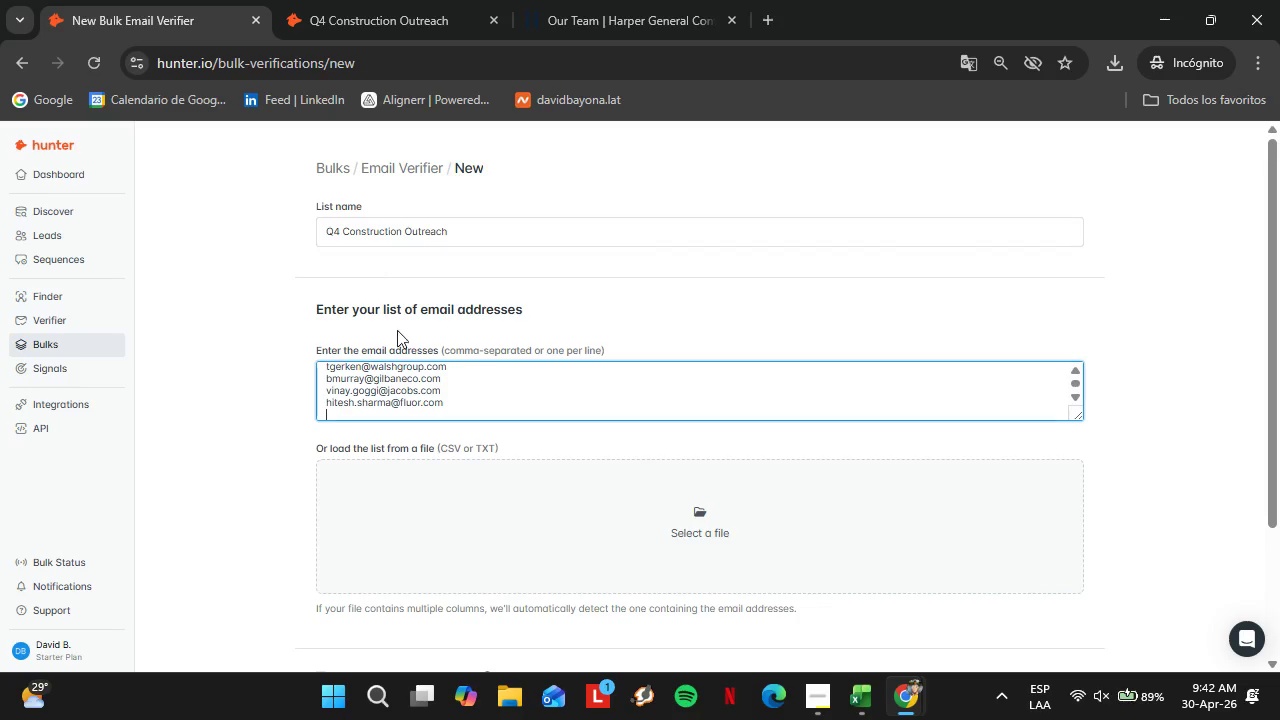 
key(Control+V)
 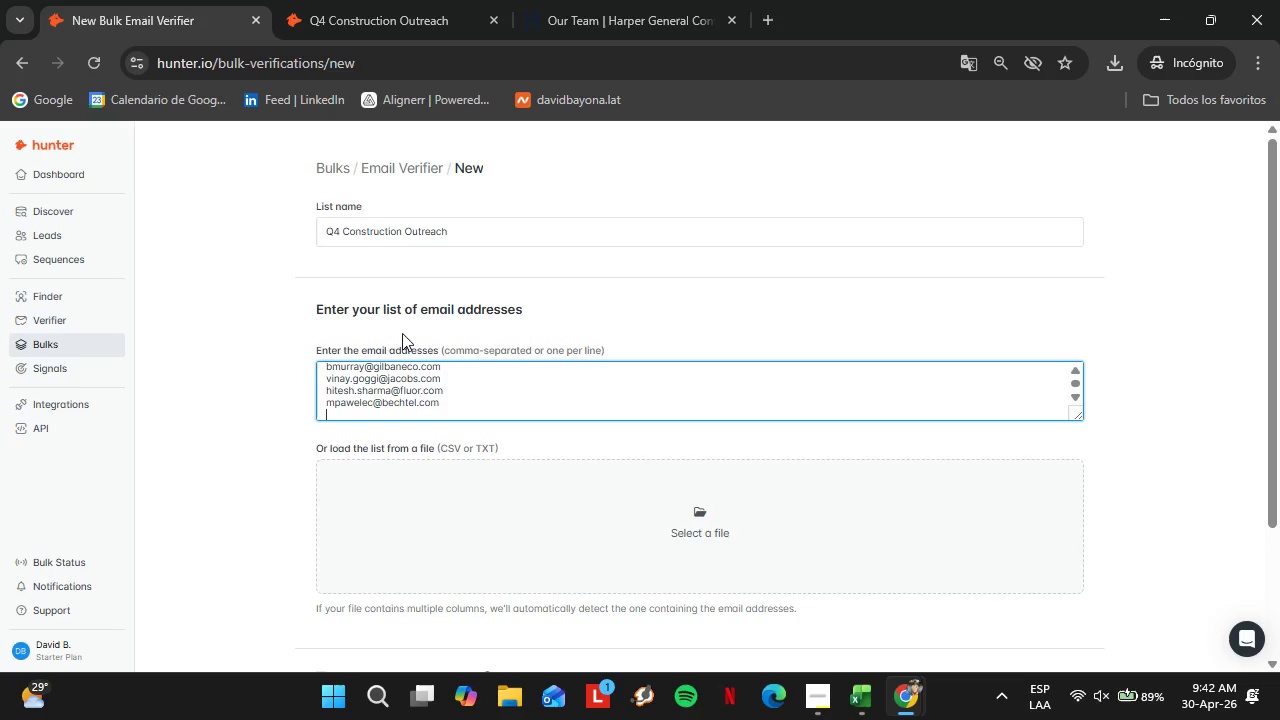 
key(Enter)
 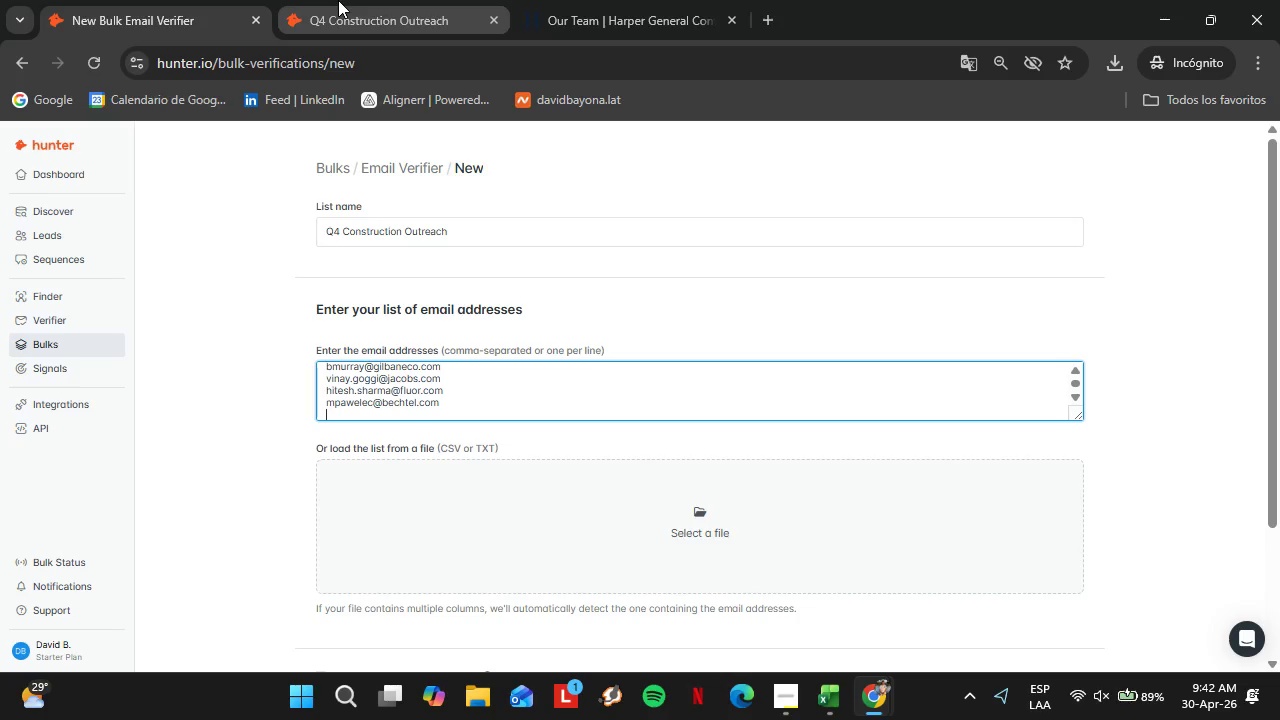 
left_click([361, 0])
 